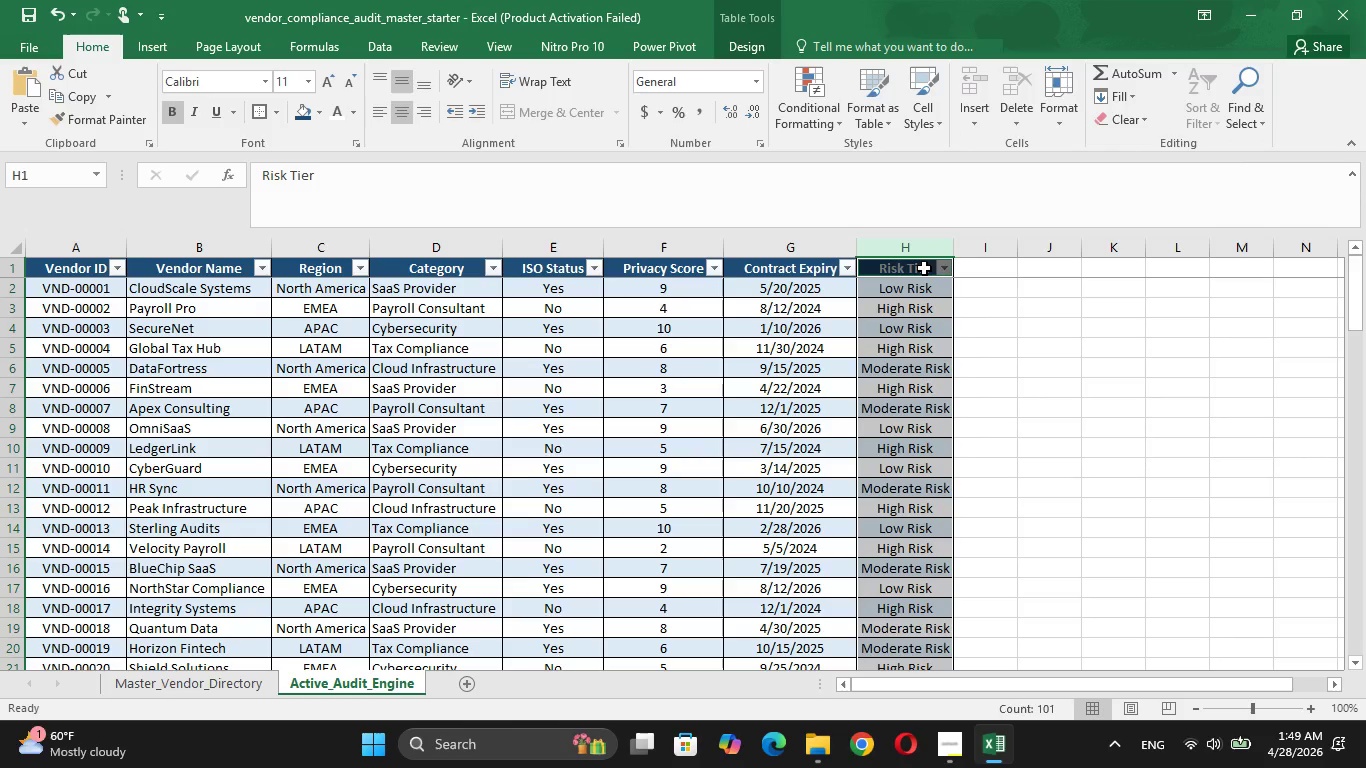 
left_click([923, 268])
 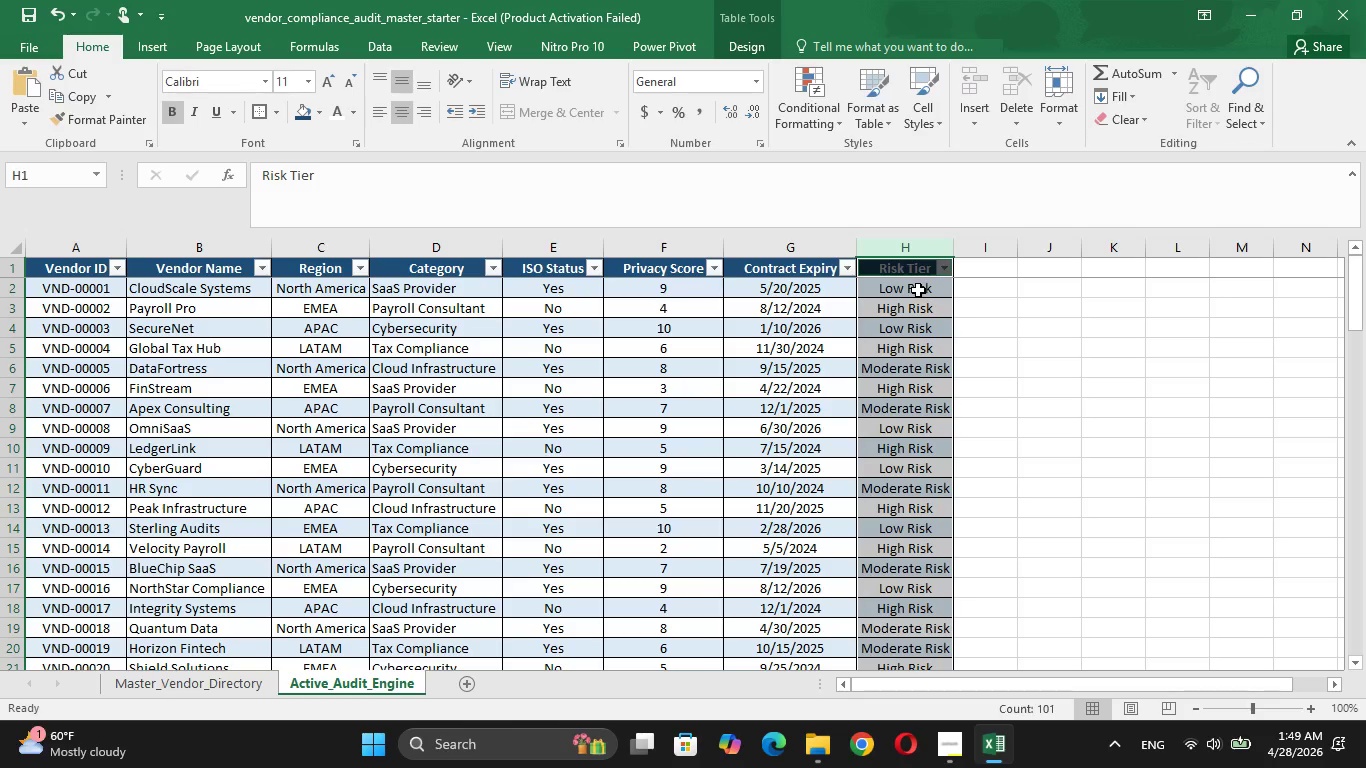 
left_click([918, 290])
 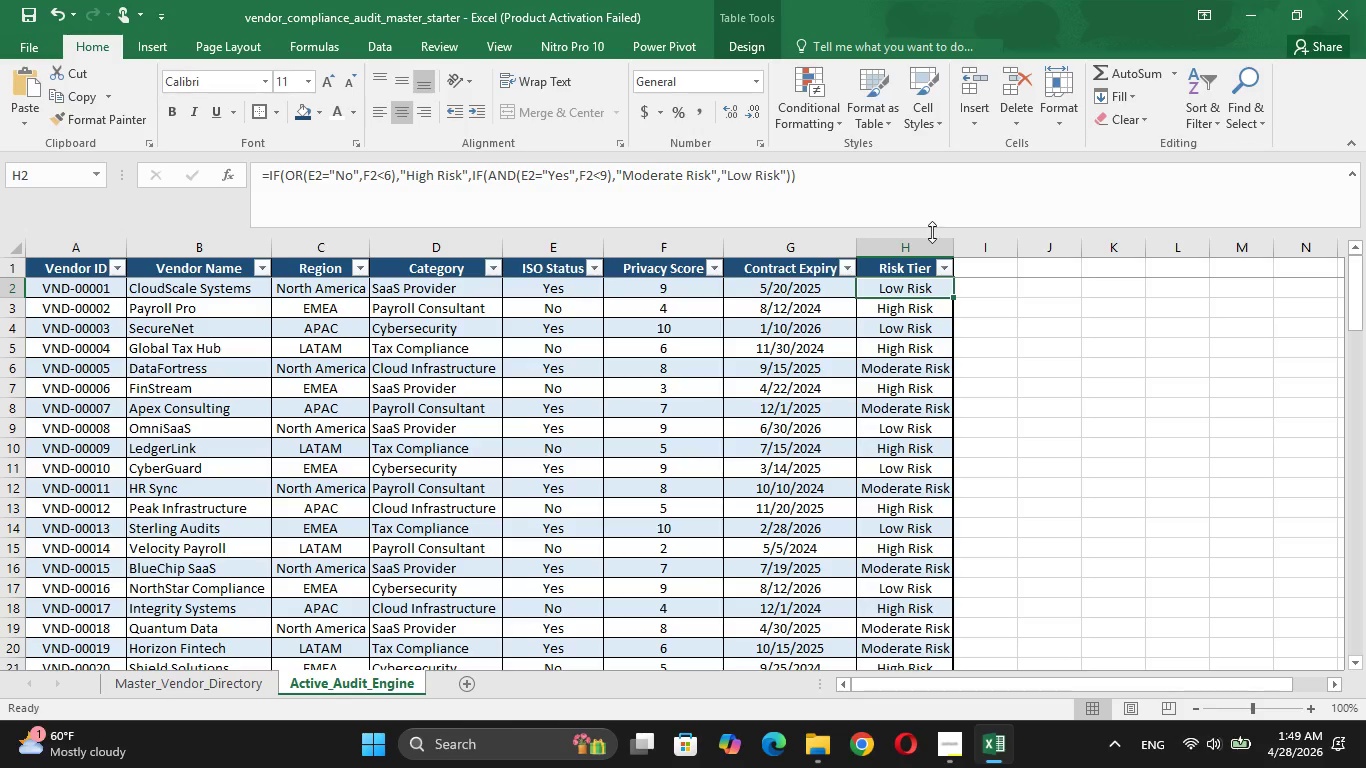 
left_click([928, 239])
 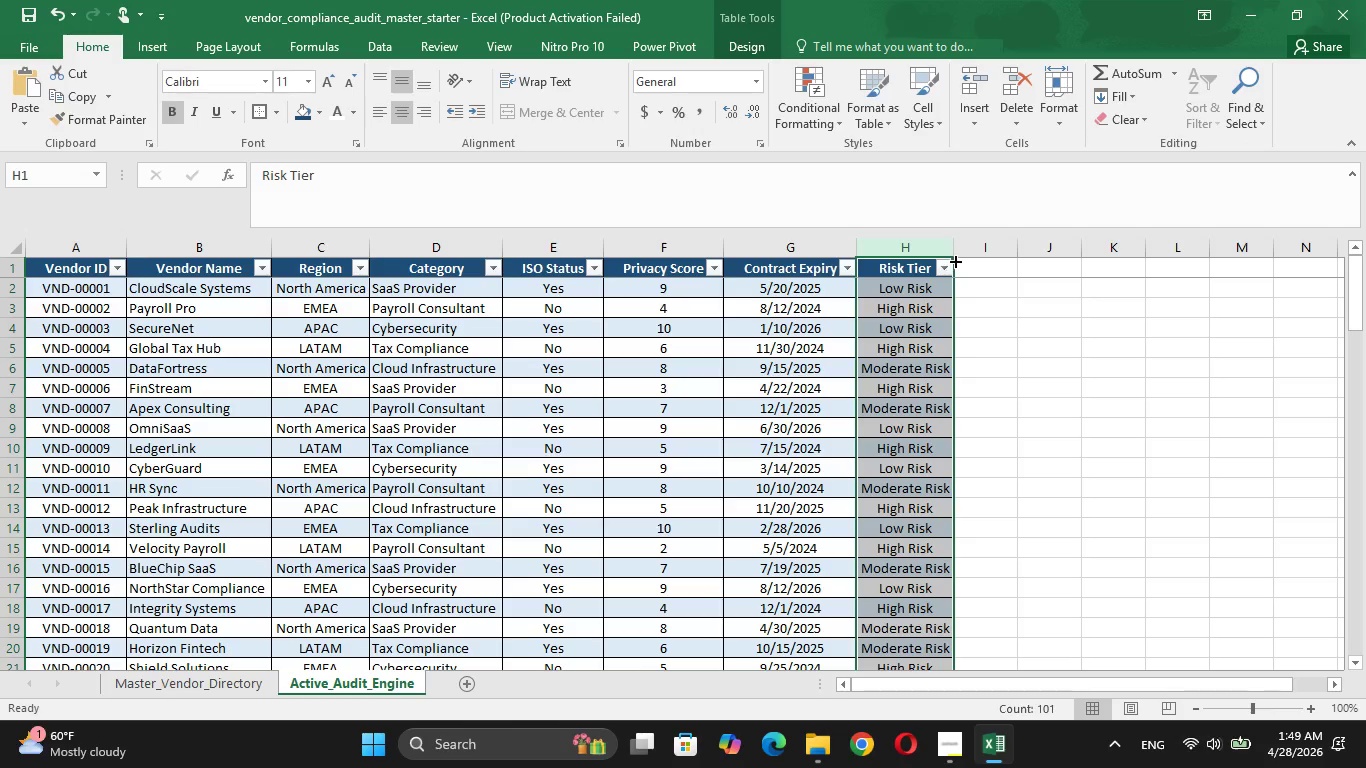 
left_click_drag(start_coordinate=[954, 260], to_coordinate=[954, 283])
 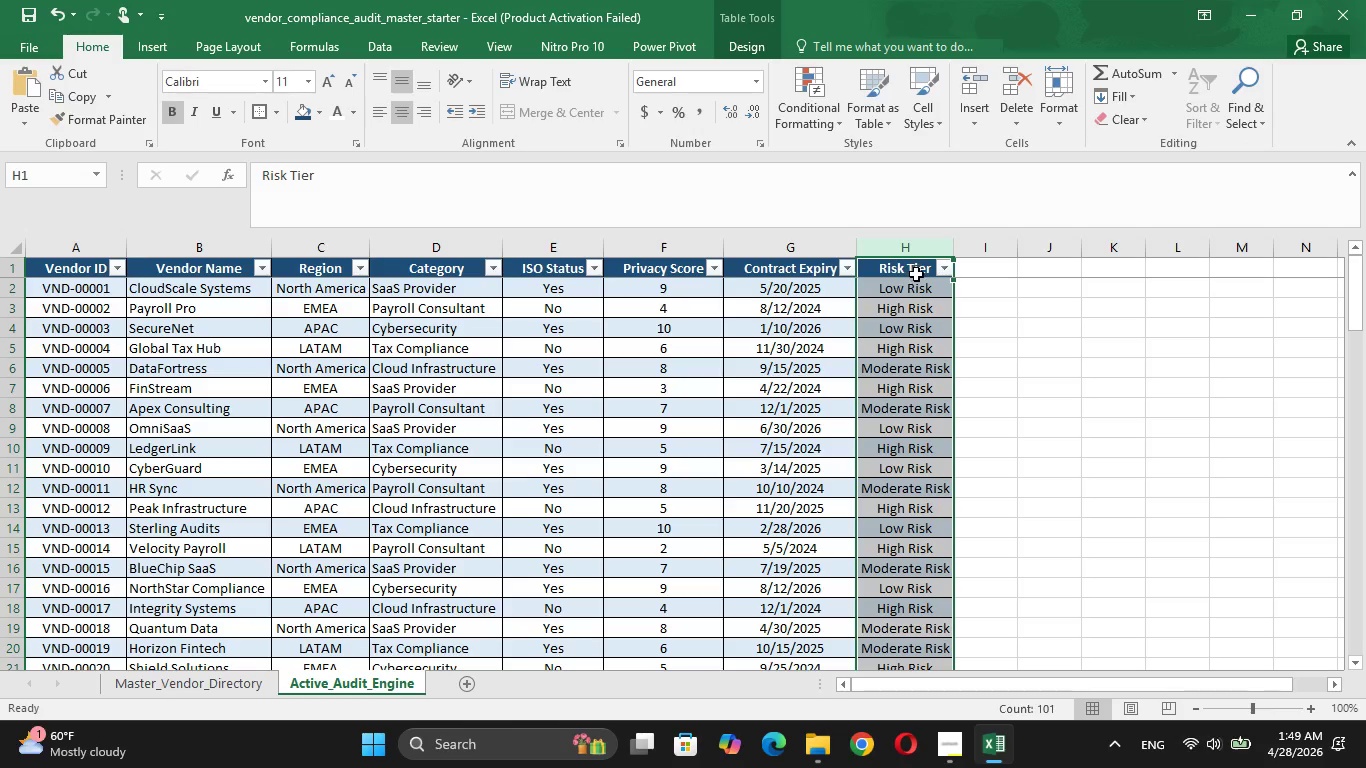 
hold_key(key=ControlLeft, duration=1.08)
left_click([916, 274])
 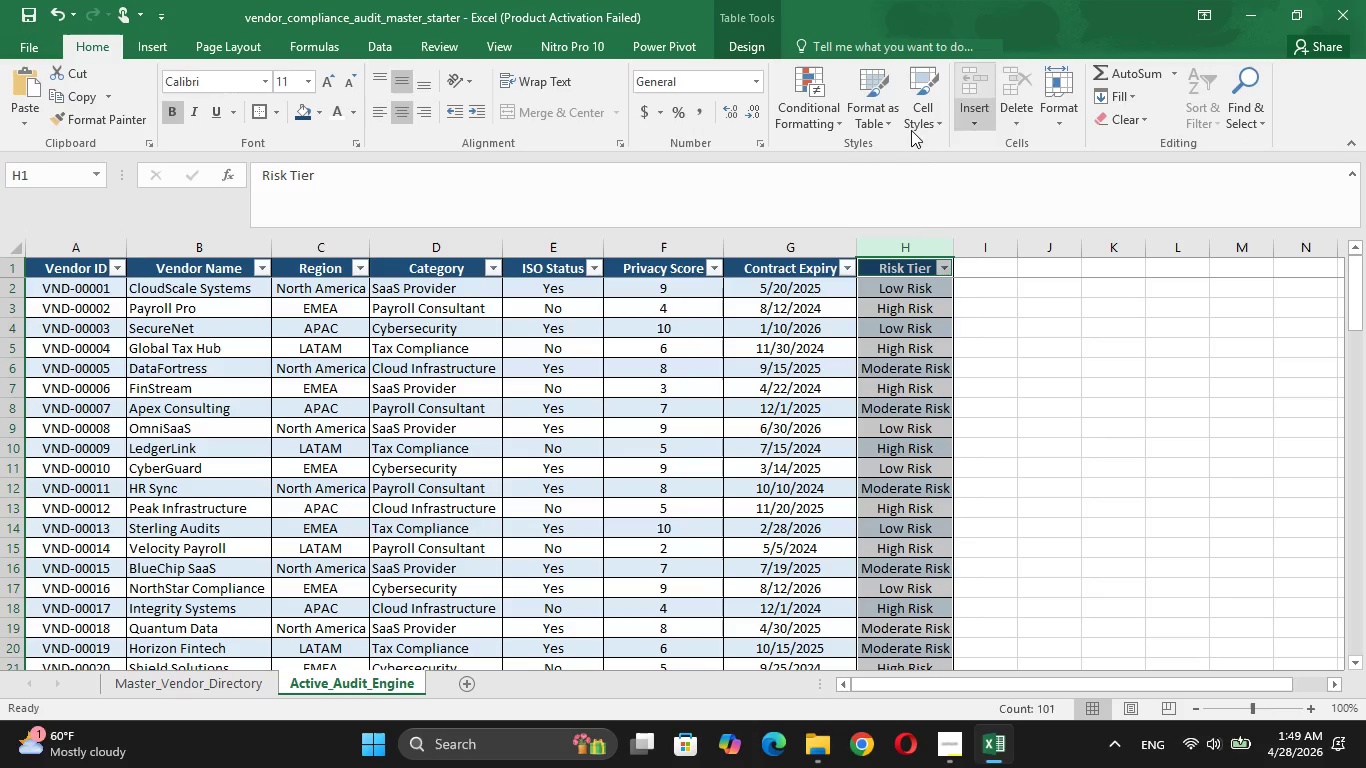 
left_click([841, 123])
 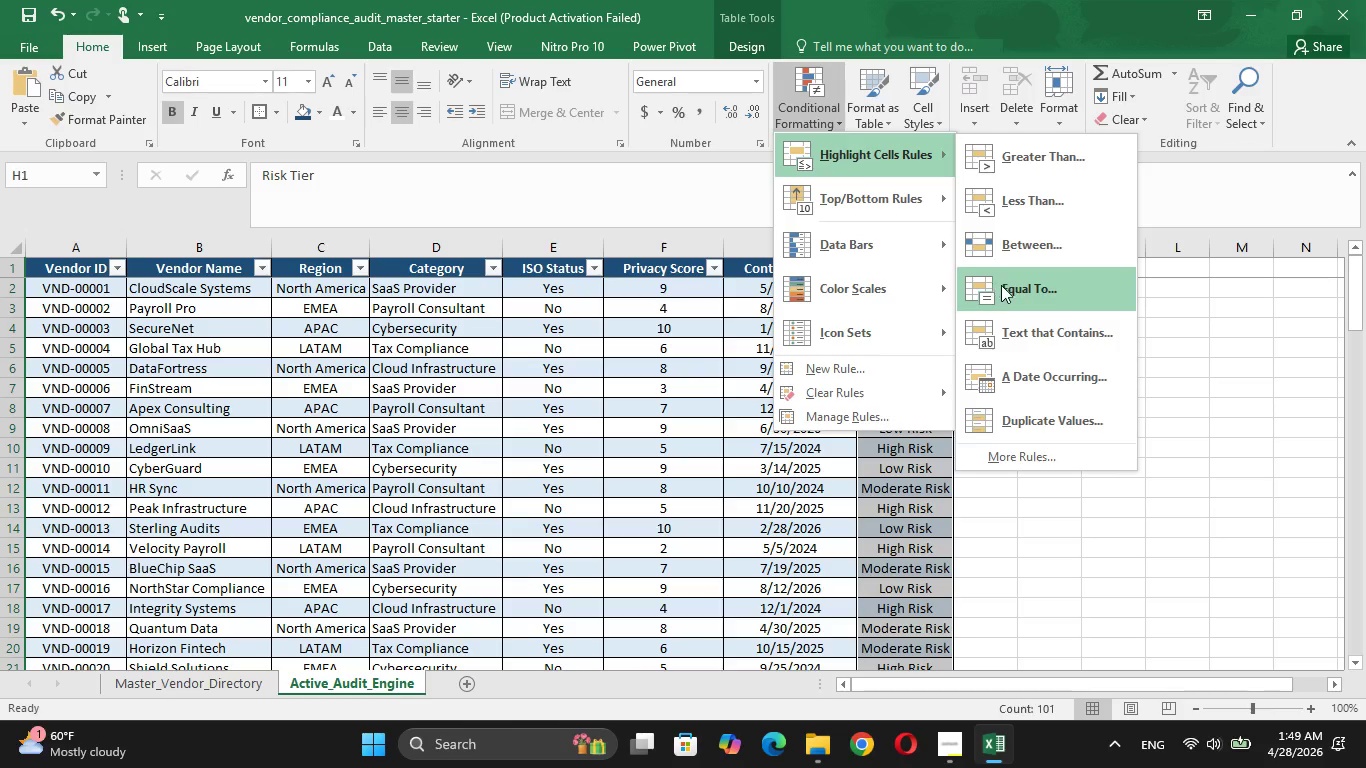 
left_click([1015, 316])
 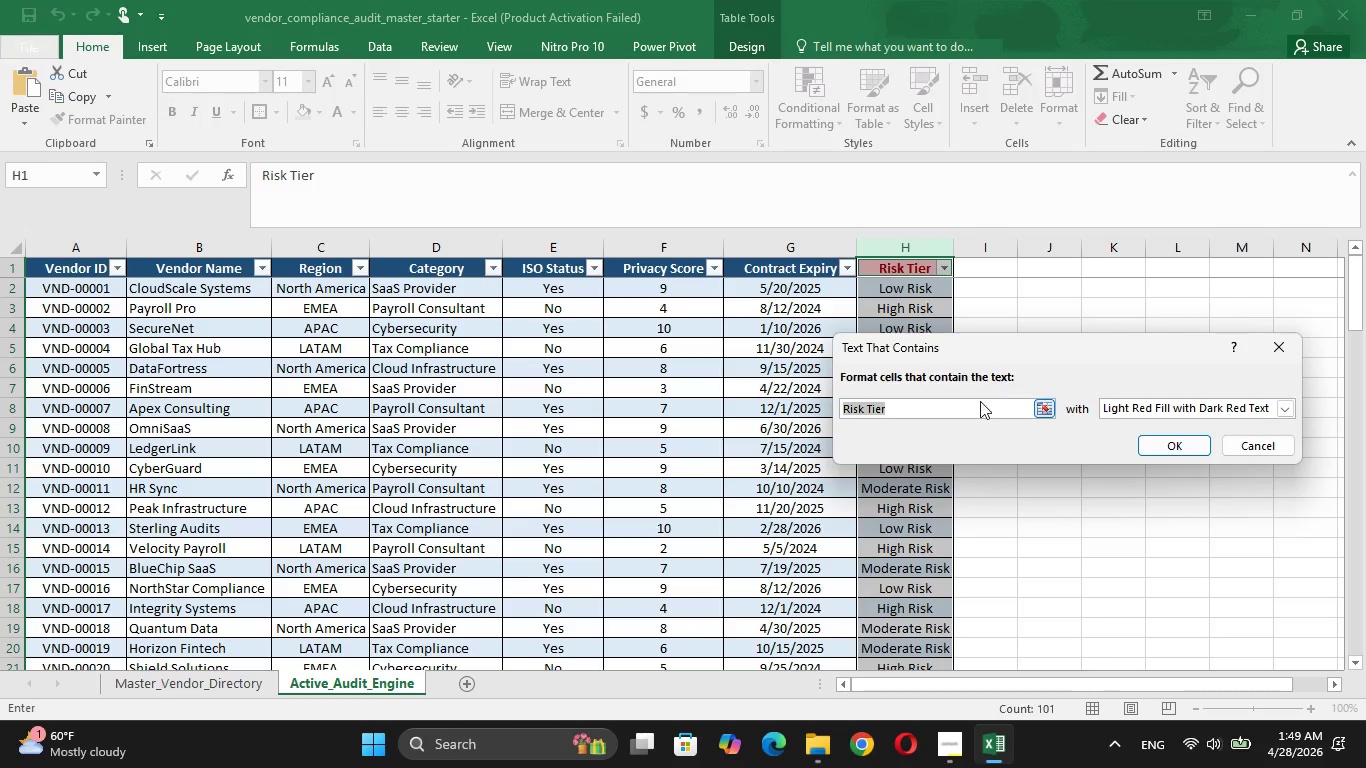 
wait(5.25)
 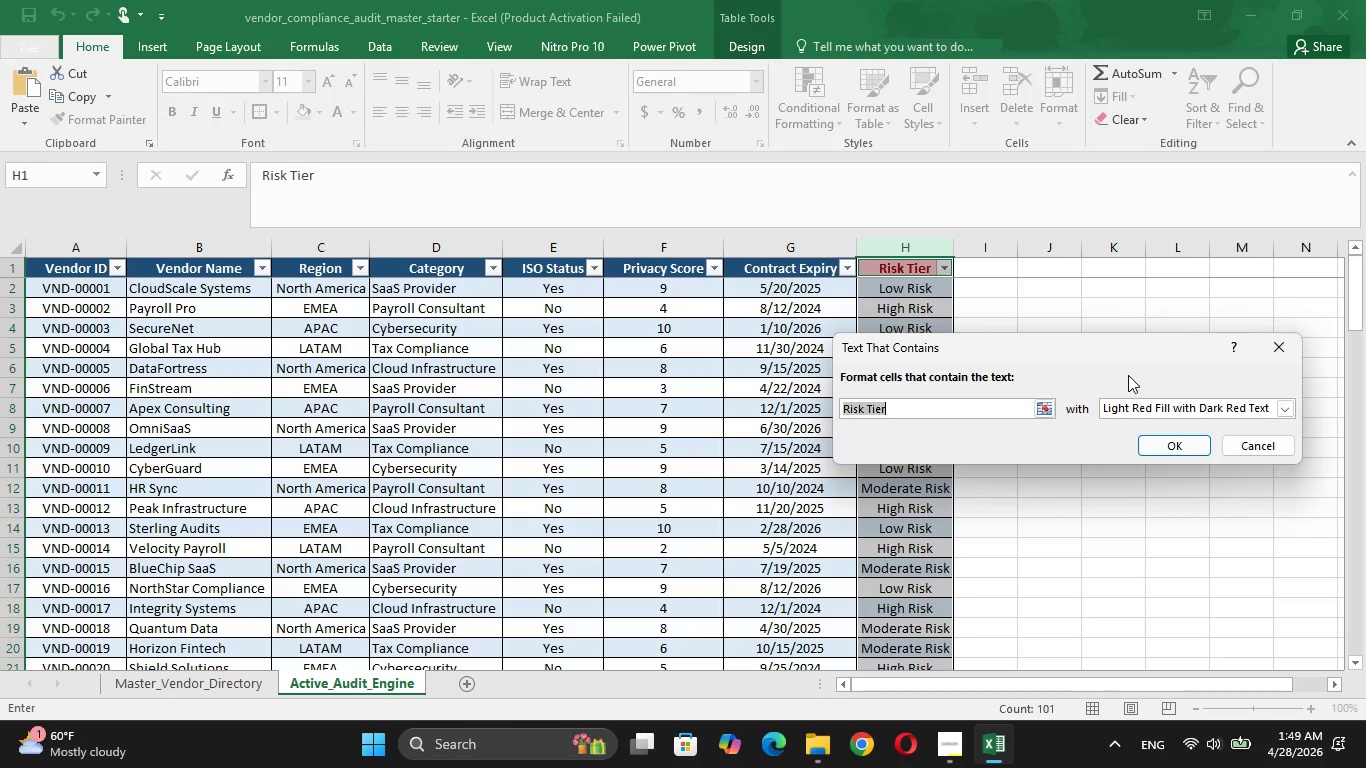 
left_click([957, 404])
 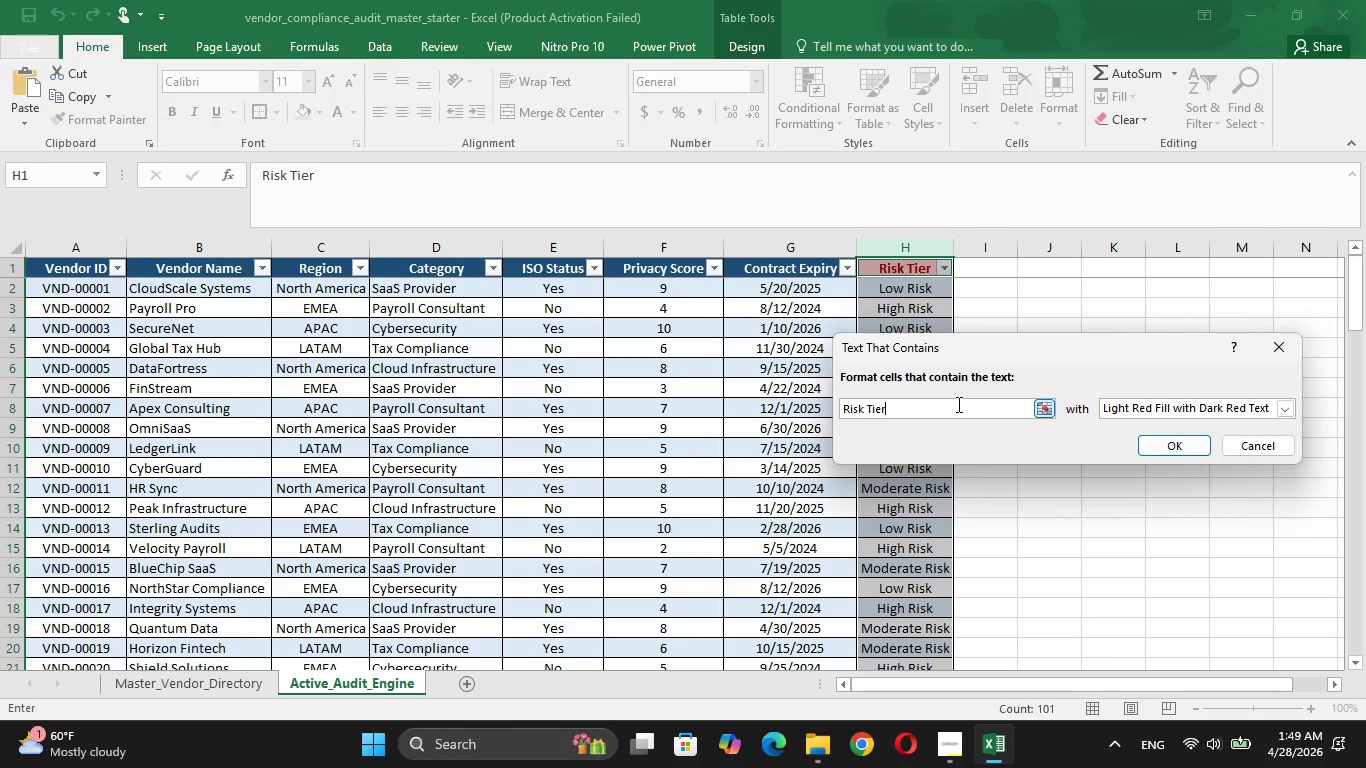 
hold_key(key=Backspace, duration=0.5)
 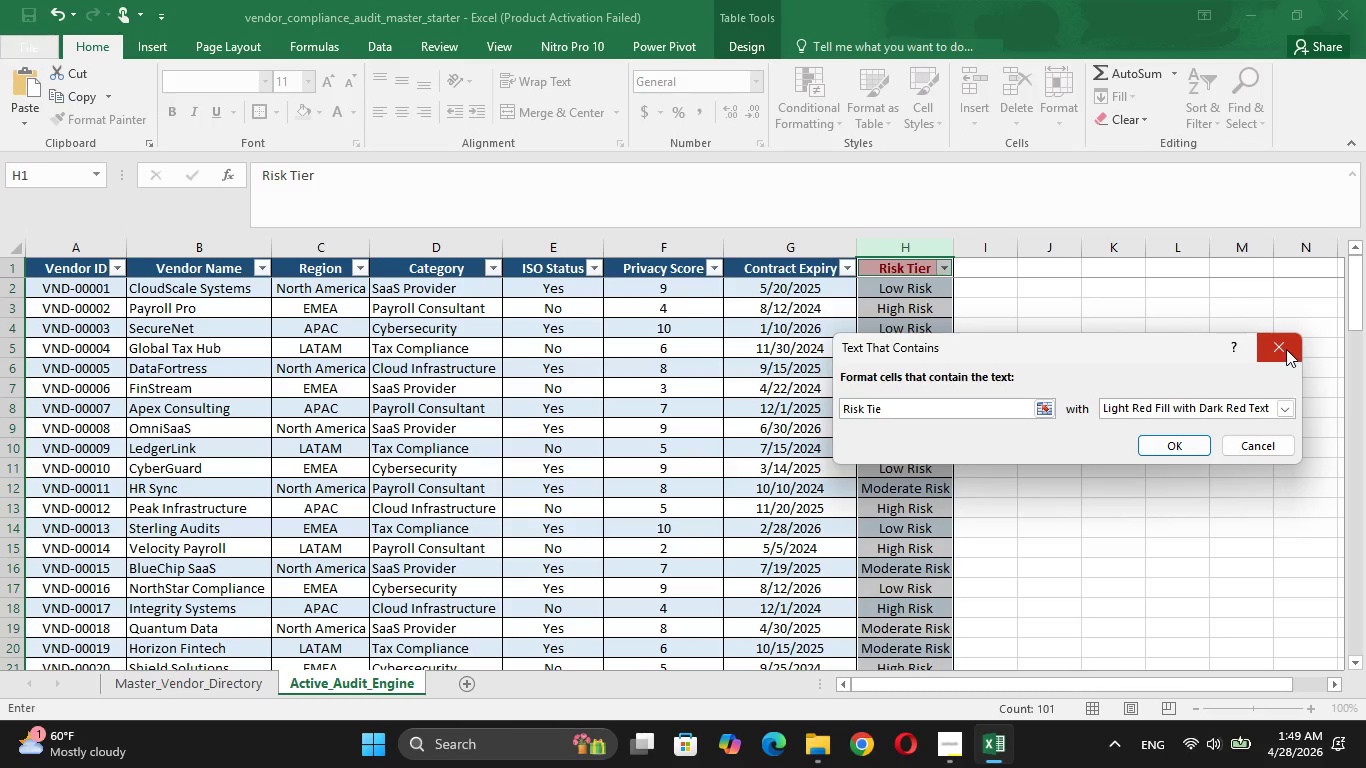 
left_click([1286, 349])
 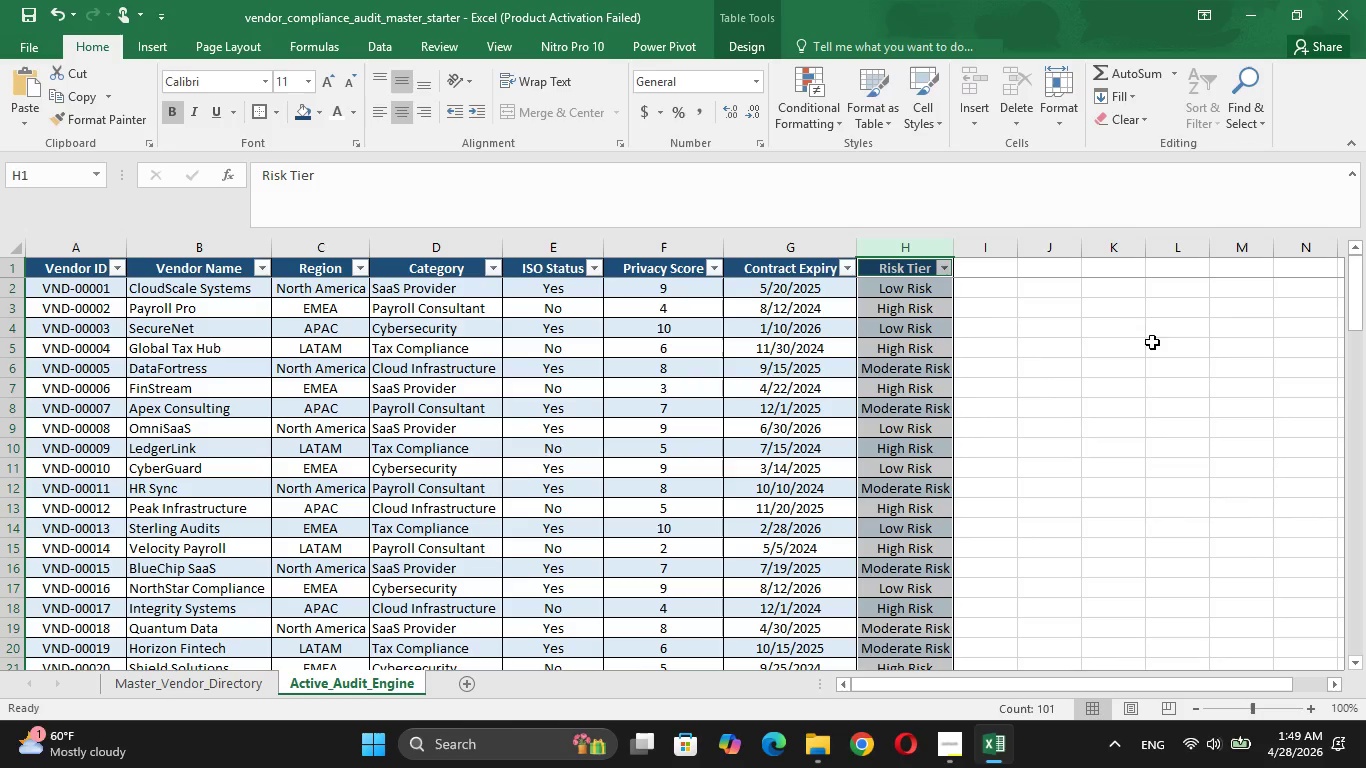 
key(Shift+ShiftLeft)
 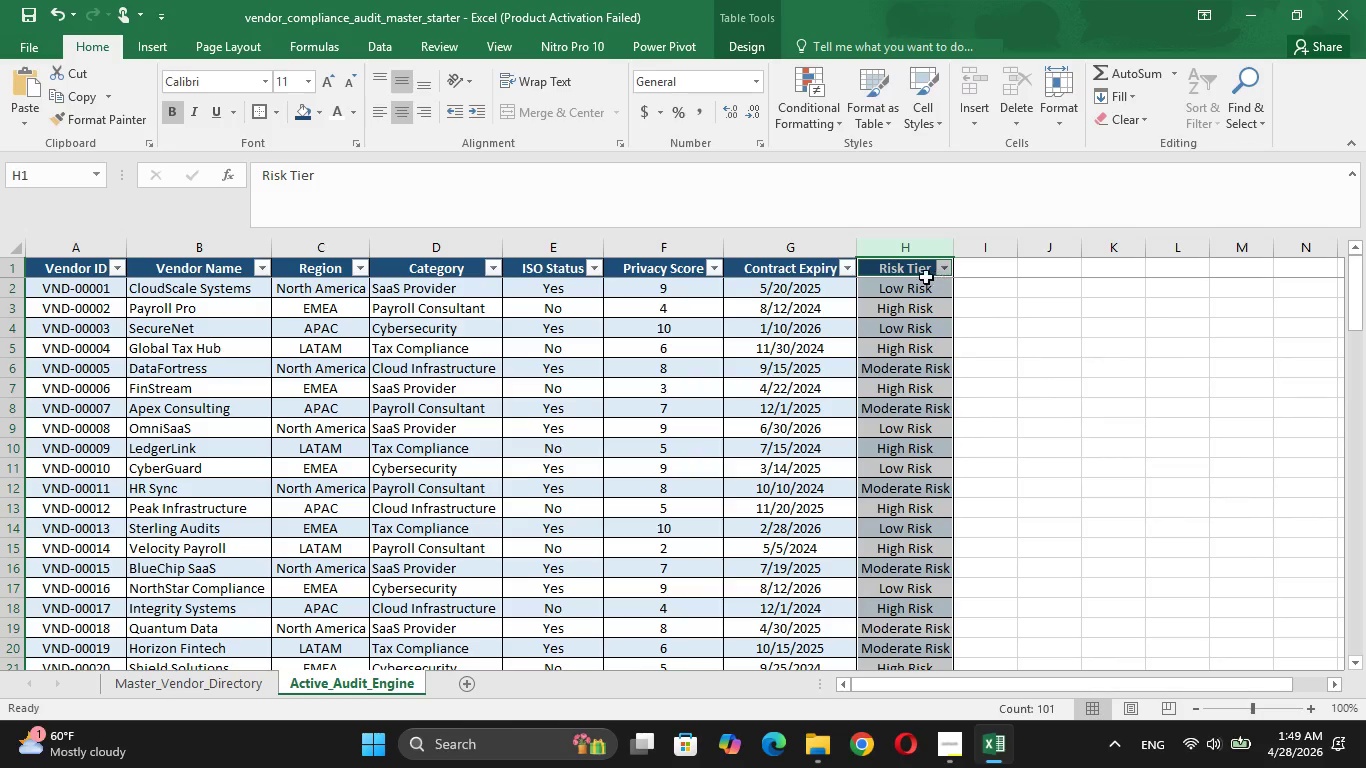 
key(Control+Shift+ControlLeft)
 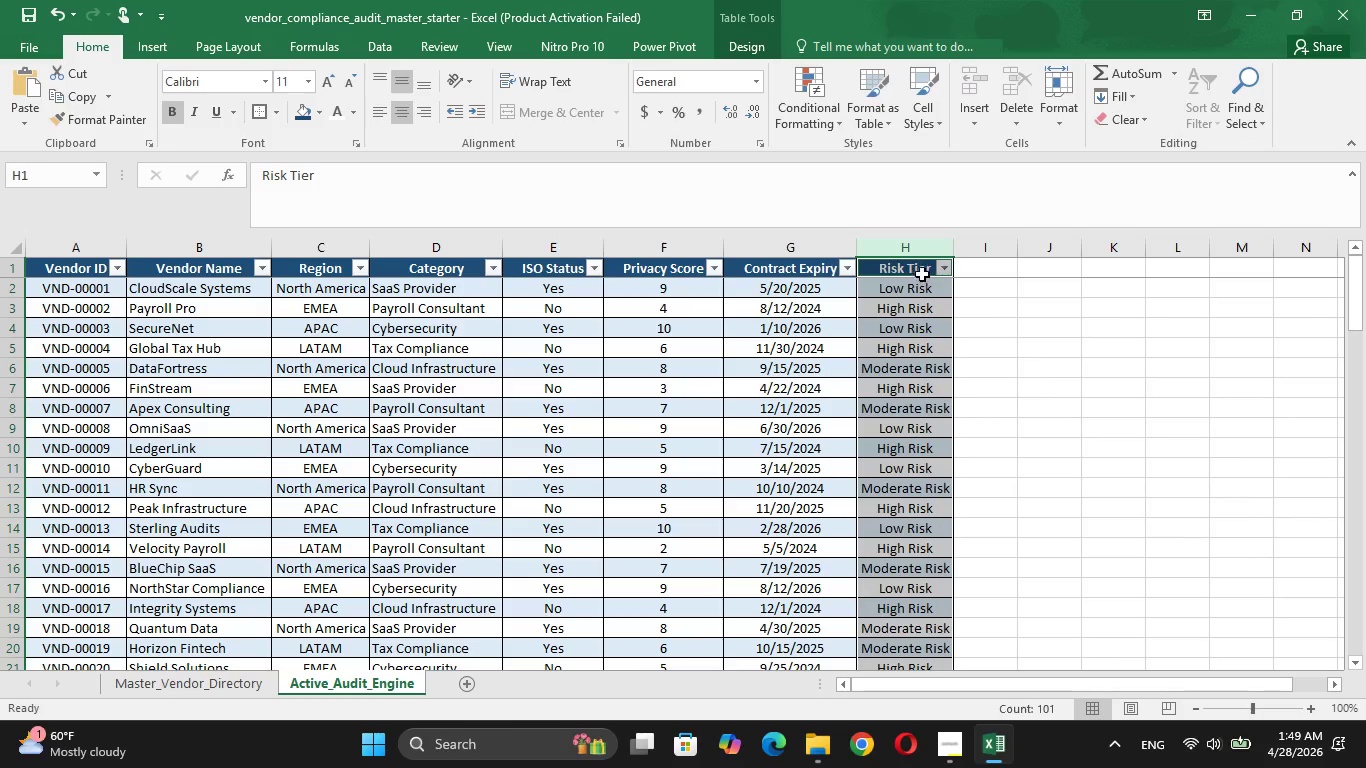 
hold_key(key=ControlLeft, duration=1.74)
left_click([911, 268])
 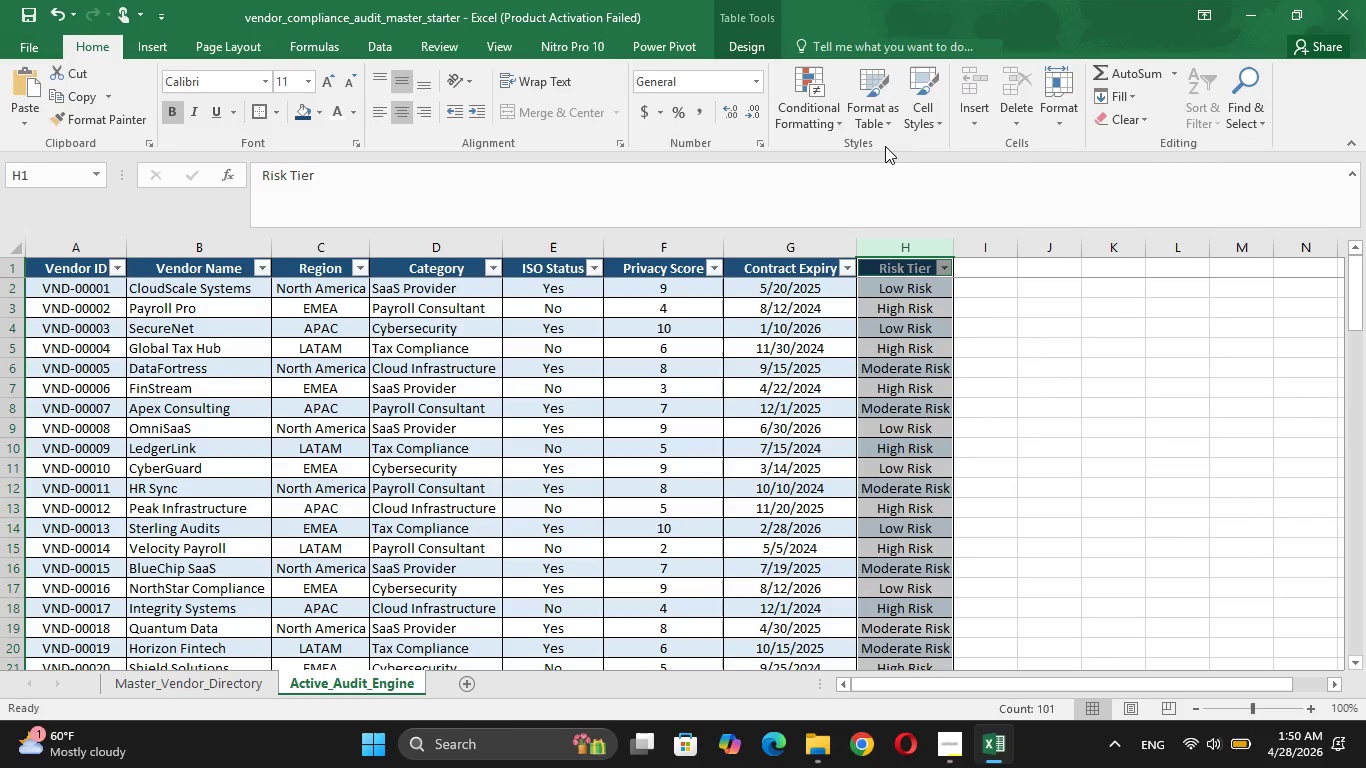 
left_click([827, 126])
 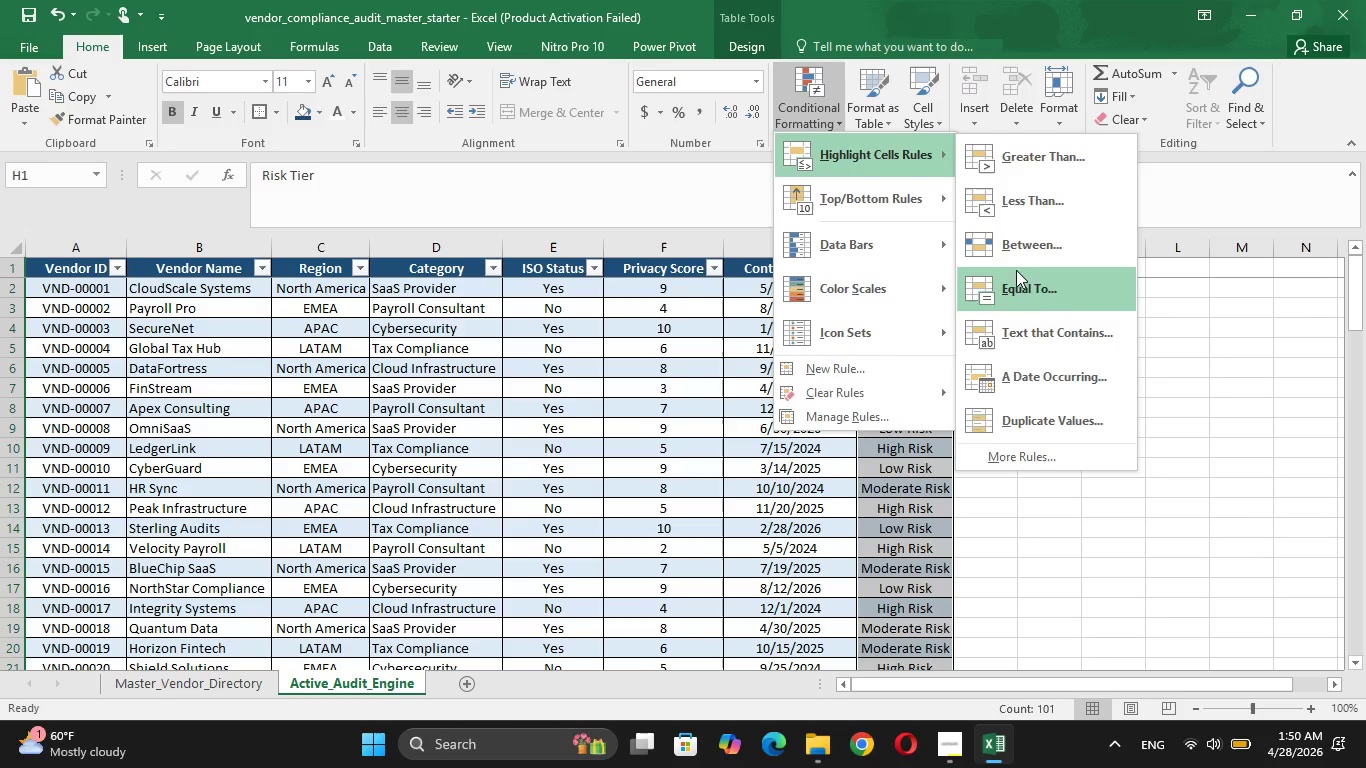 
left_click([1034, 318])
 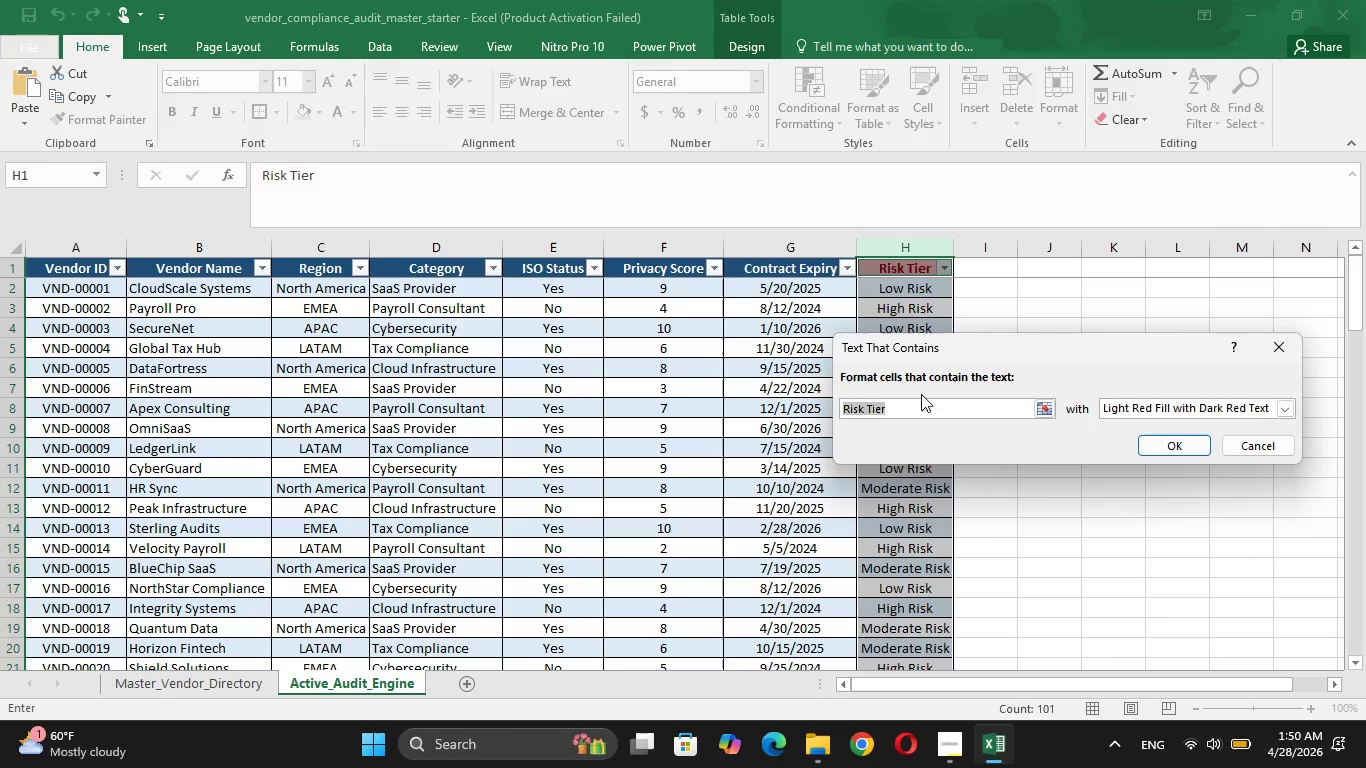 
key(Backspace)
type(High Risk)
 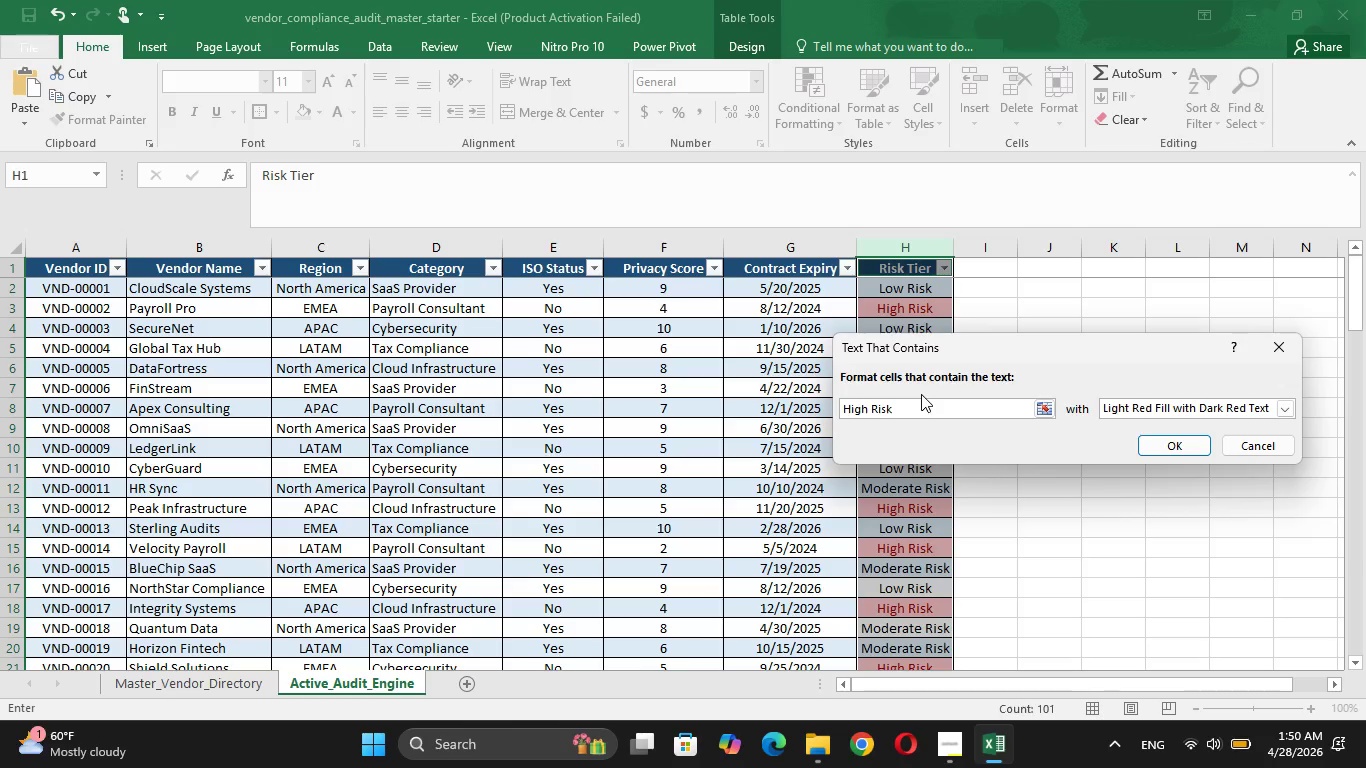 
wait(5.27)
 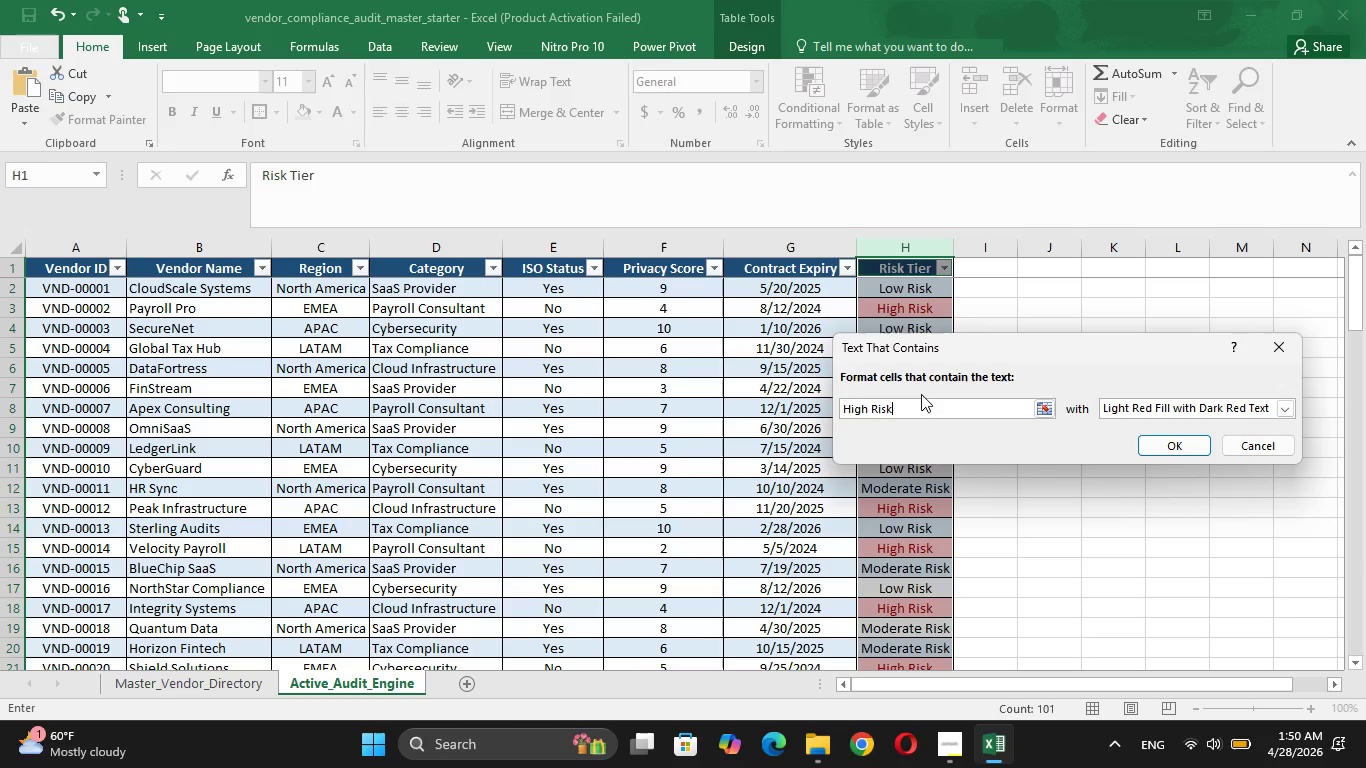 
left_click([1172, 446])
 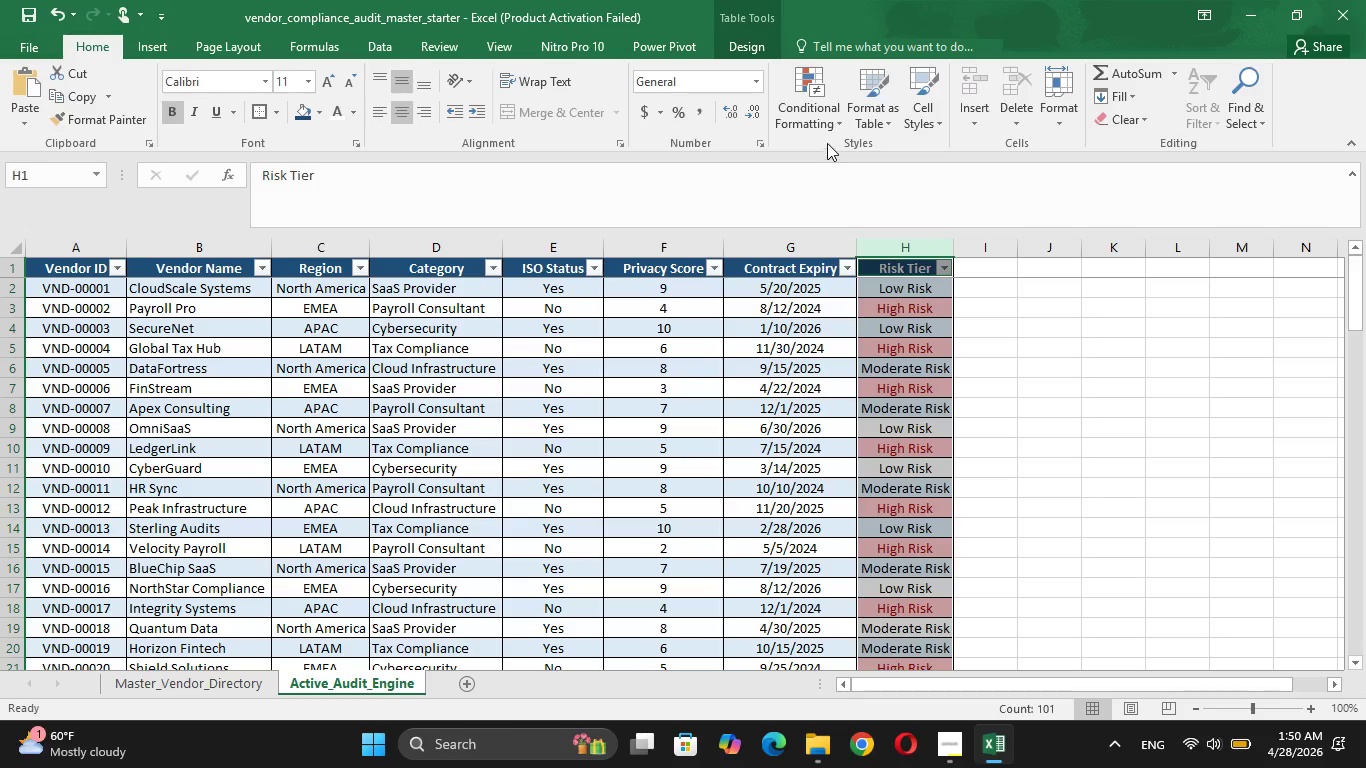 
left_click([829, 130])
 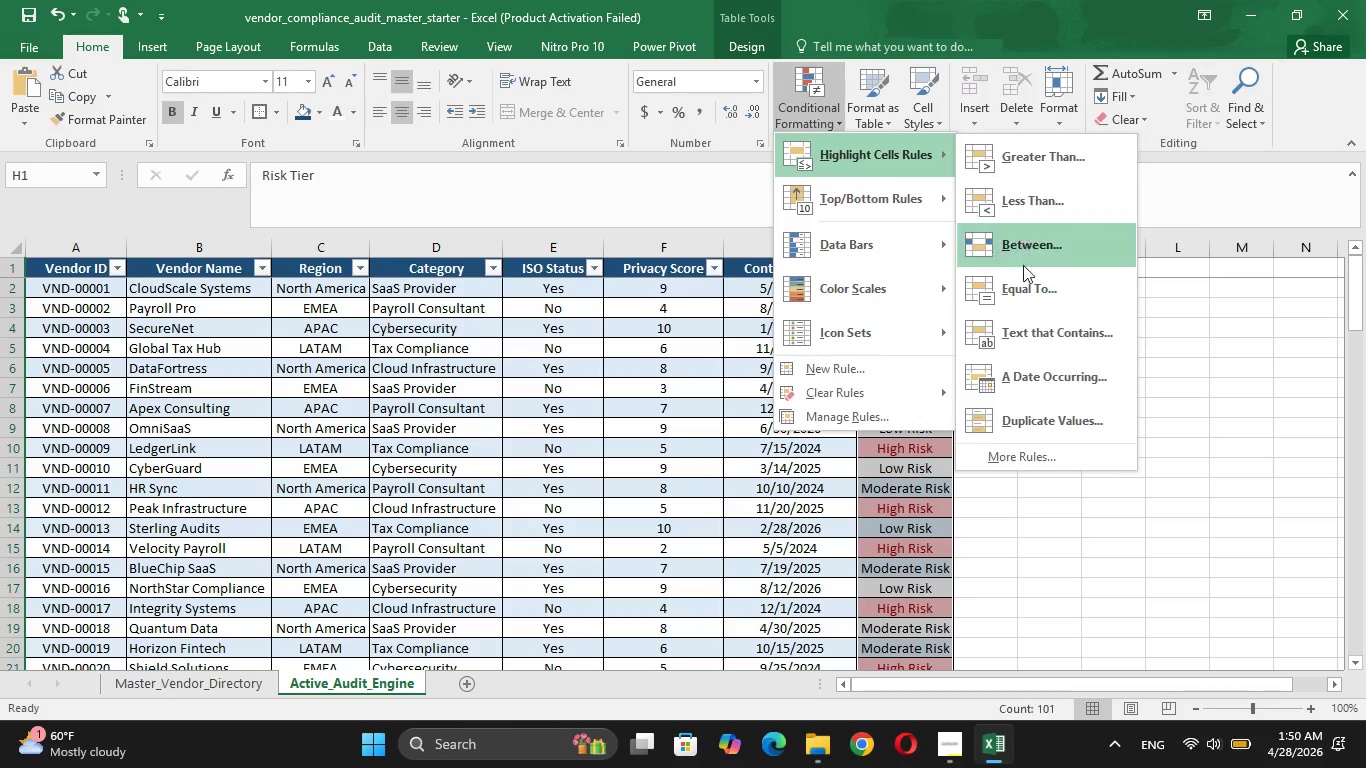 
left_click([1042, 324])
 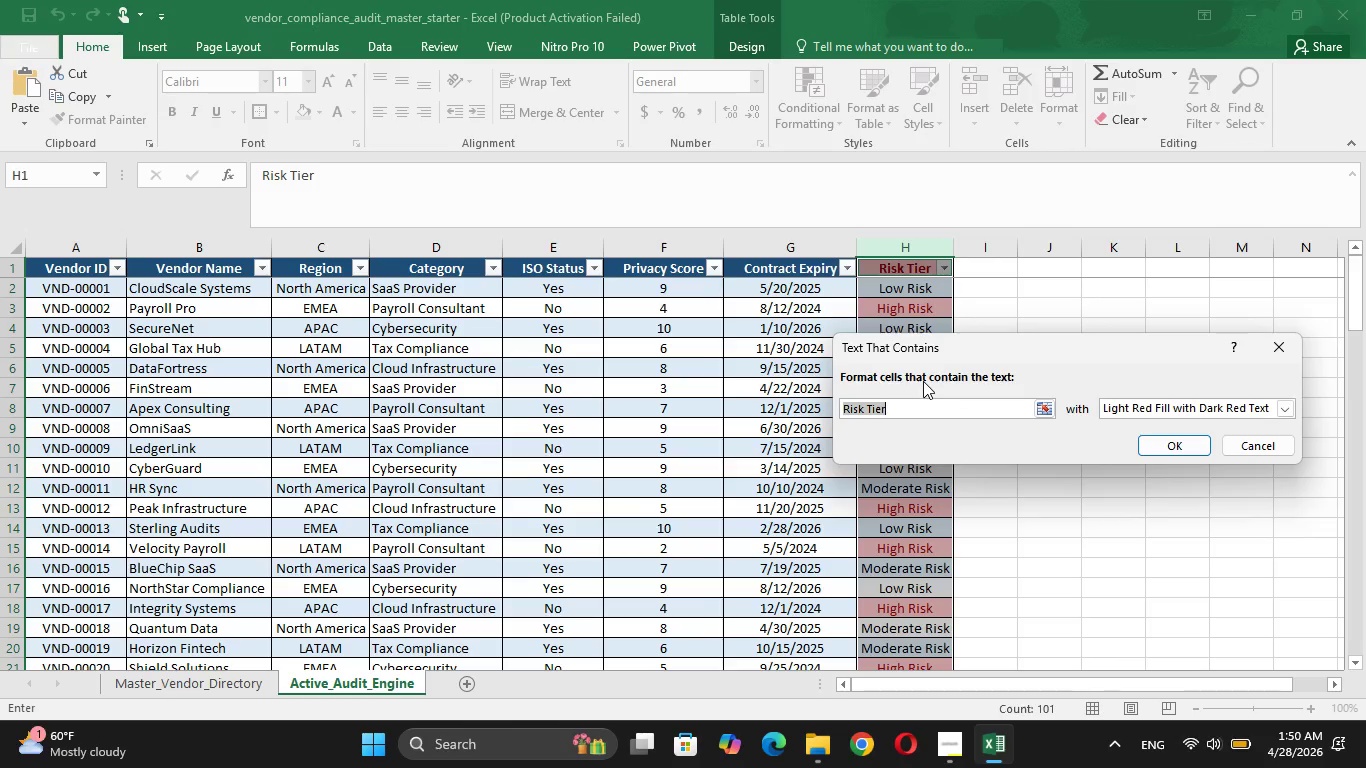 
key(Backspace)
type(Moderate Risk)
 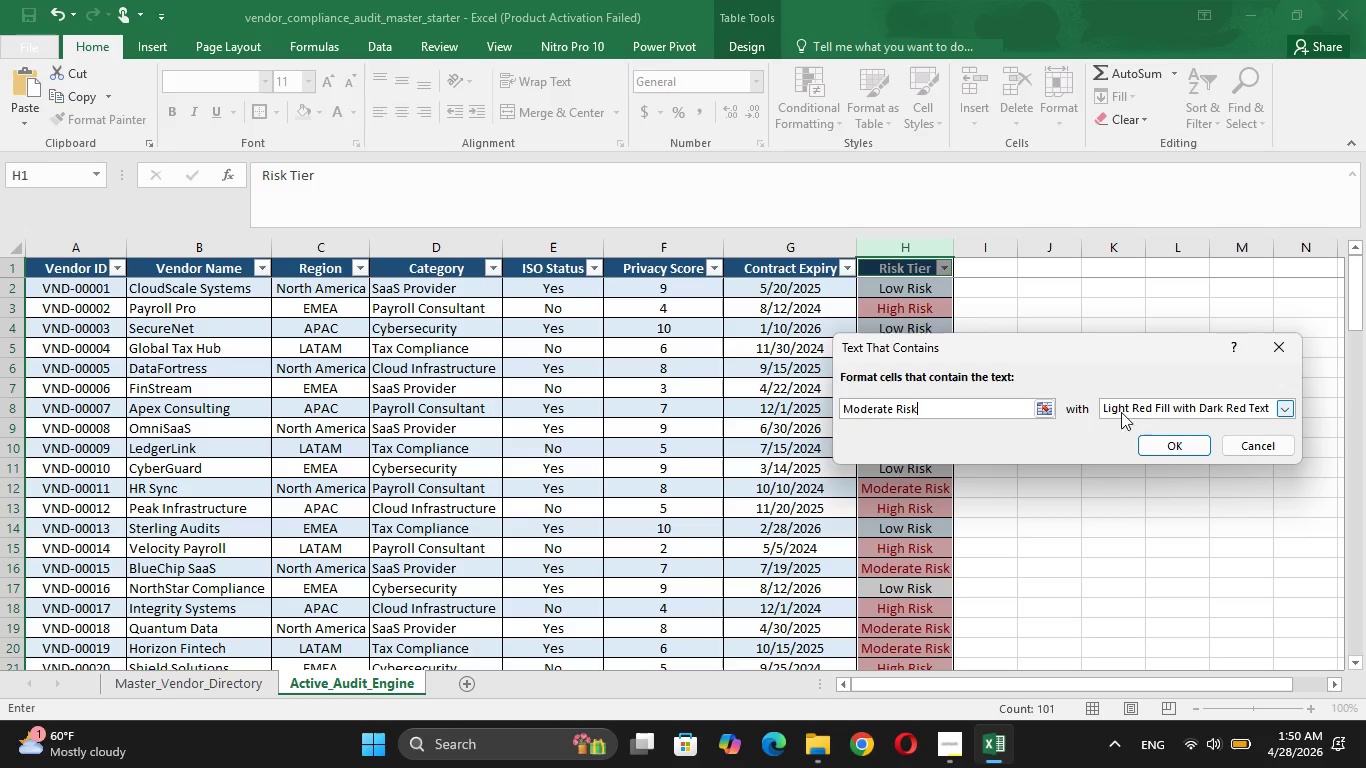 
left_click([1271, 406])
 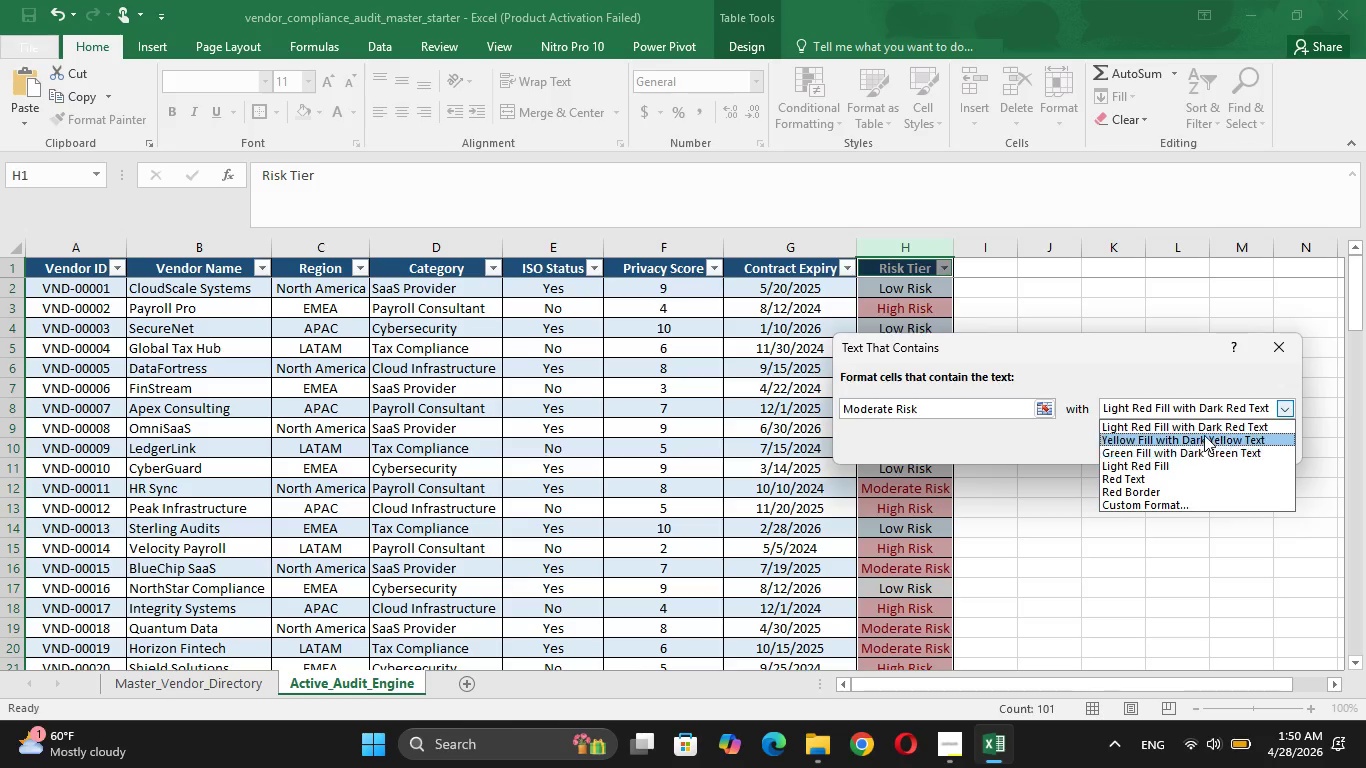 
left_click([1204, 435])
 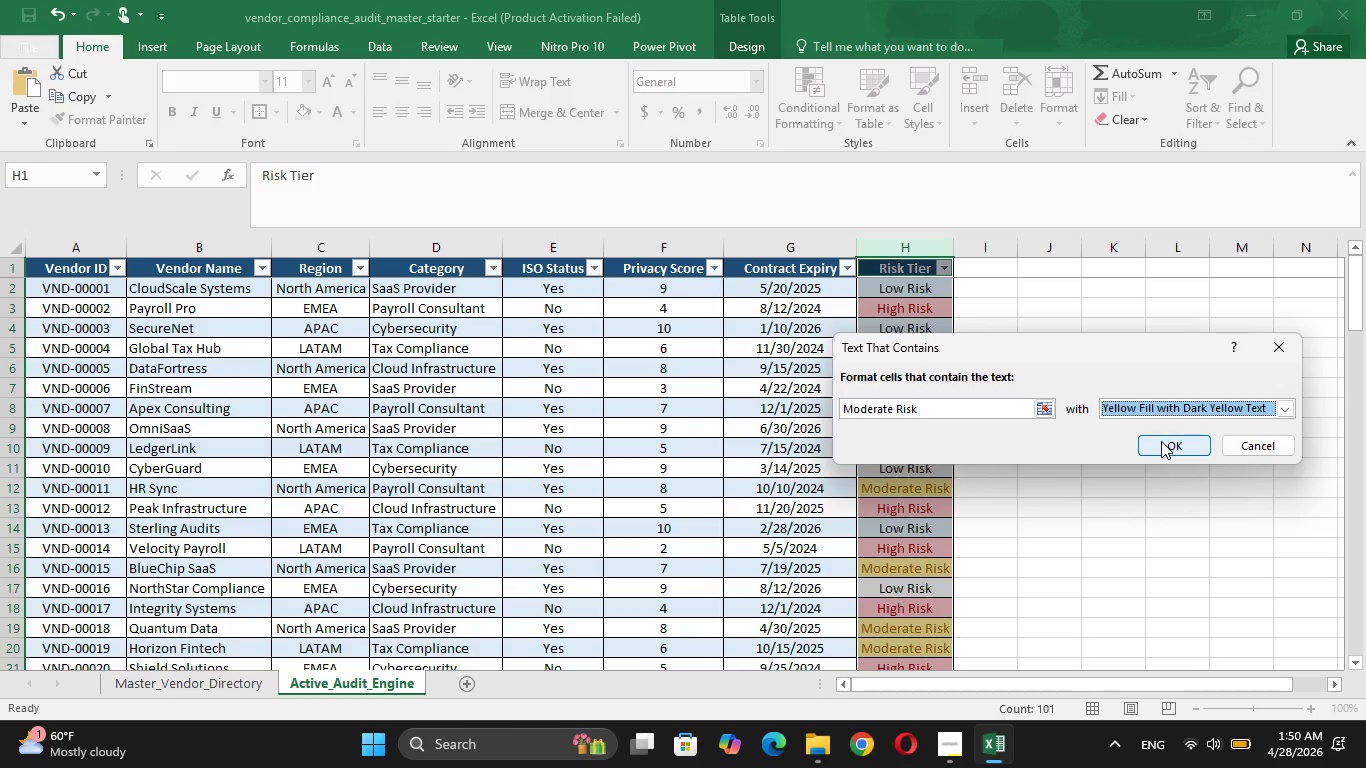 
left_click([1161, 441])
 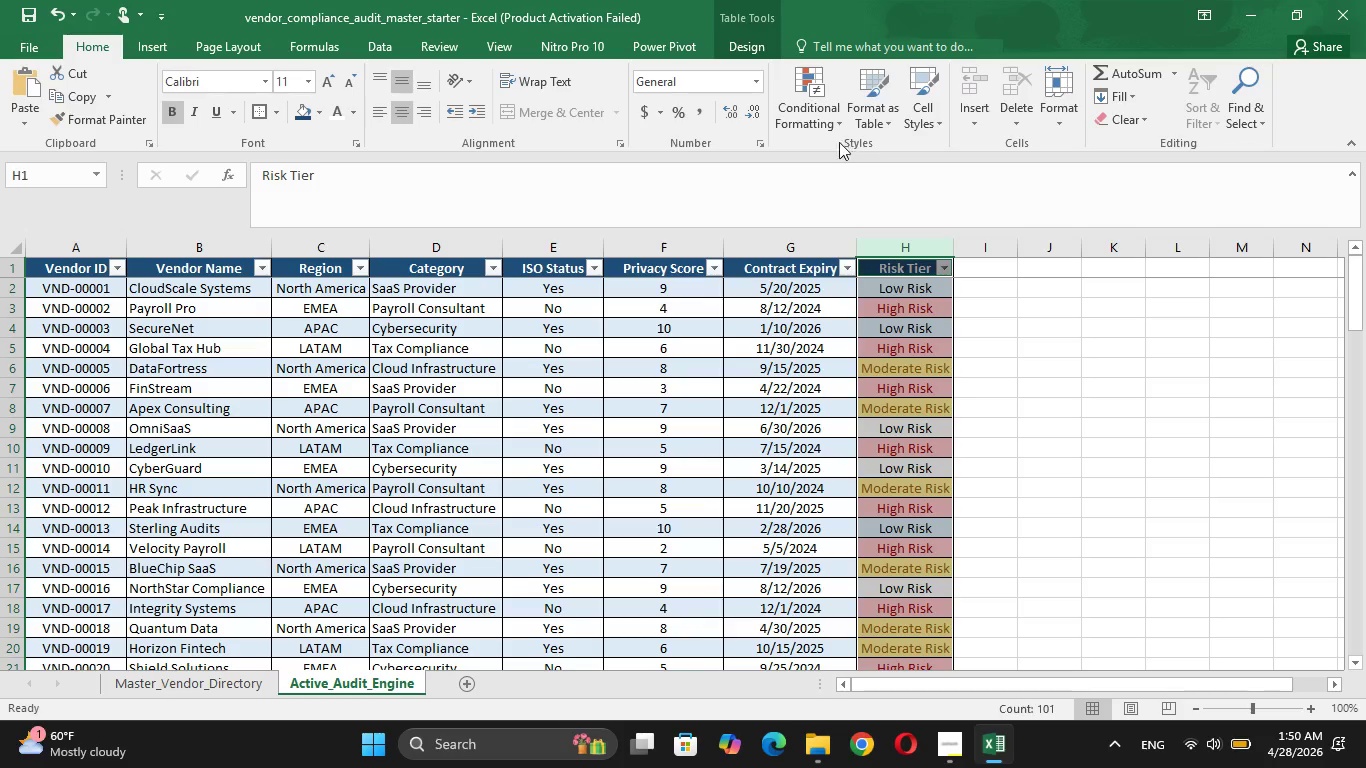 
left_click([828, 128])
 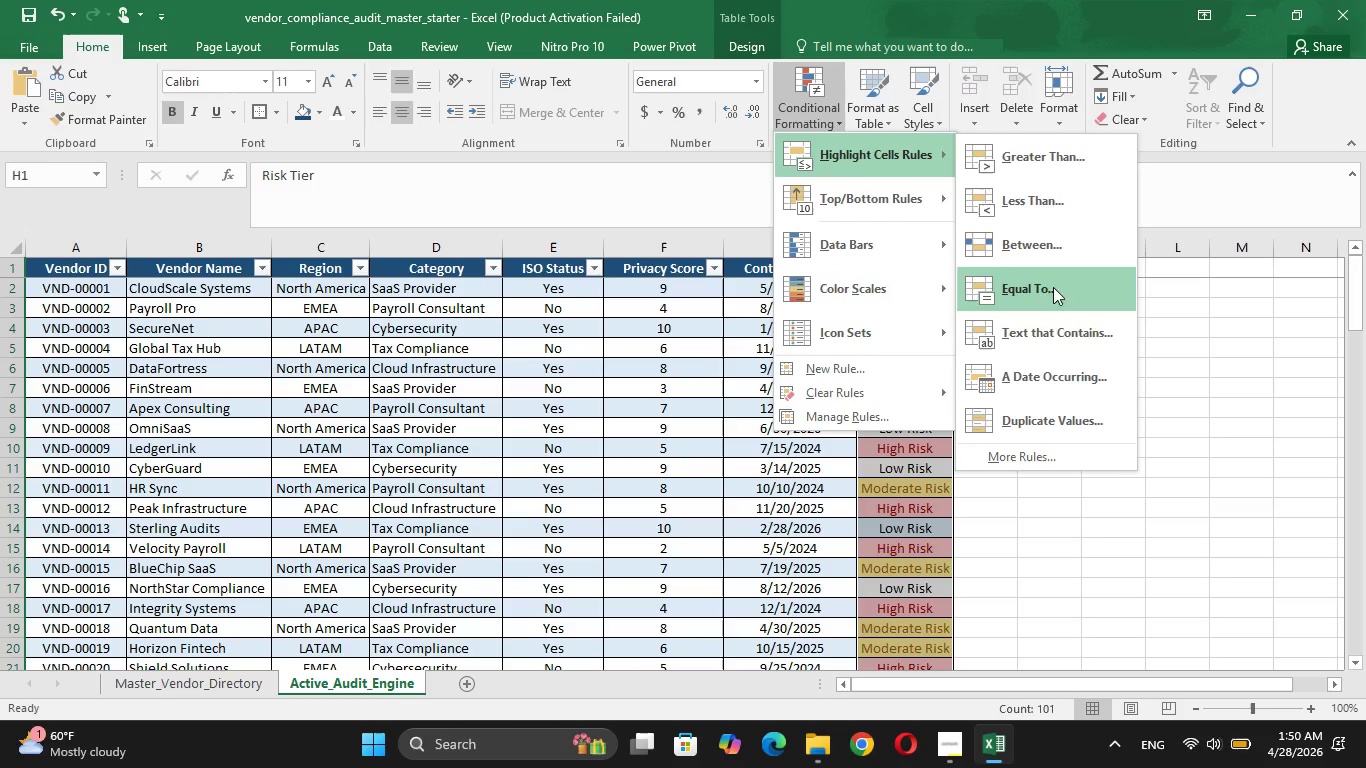 
left_click([1061, 318])
 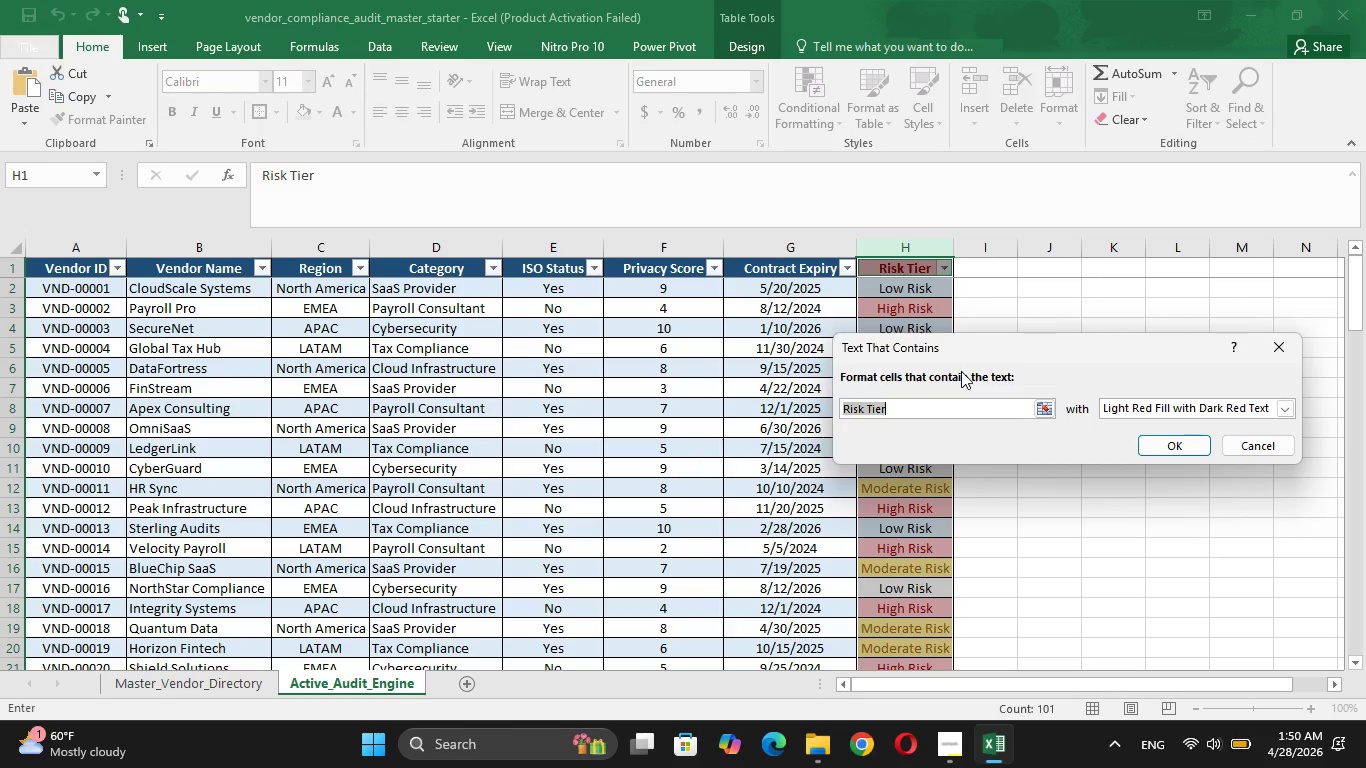 
key(Backspace)
type(Low Risk)
 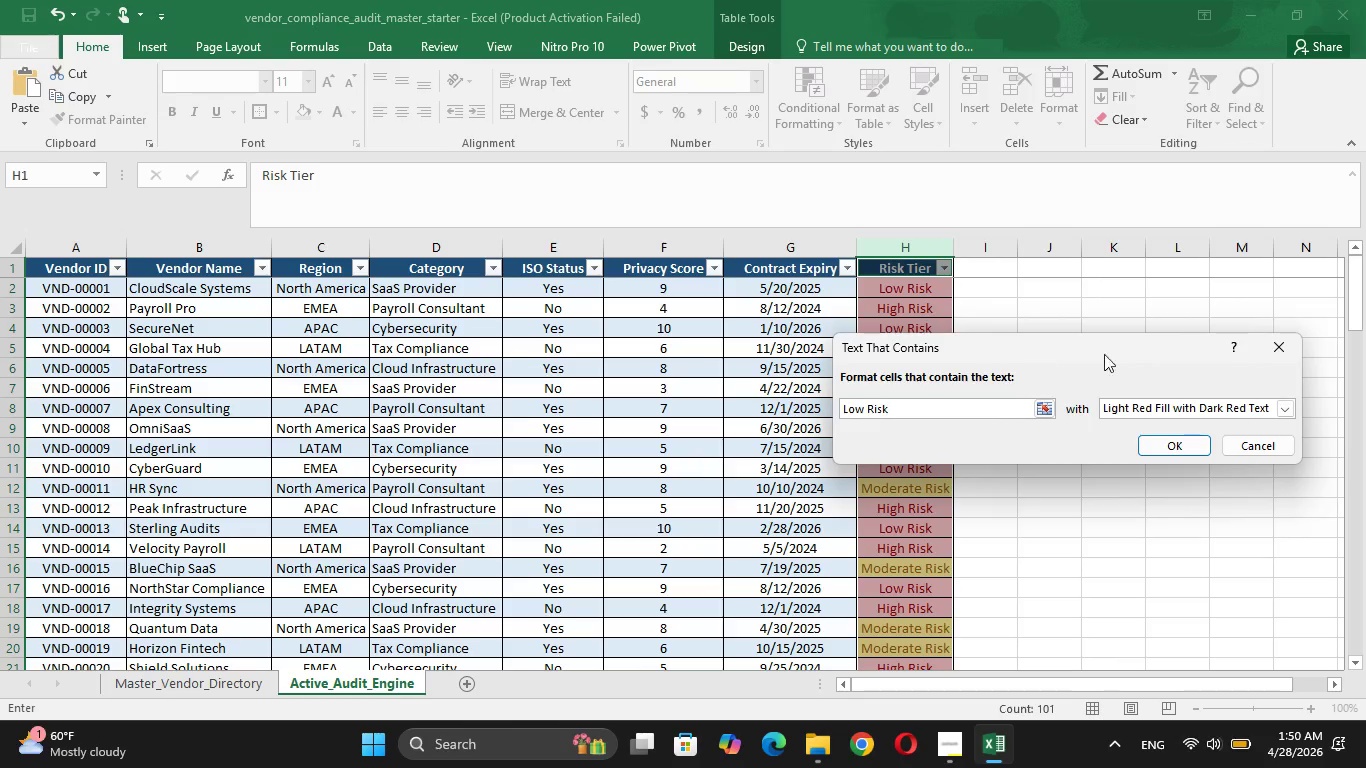 
left_click([1205, 406])
 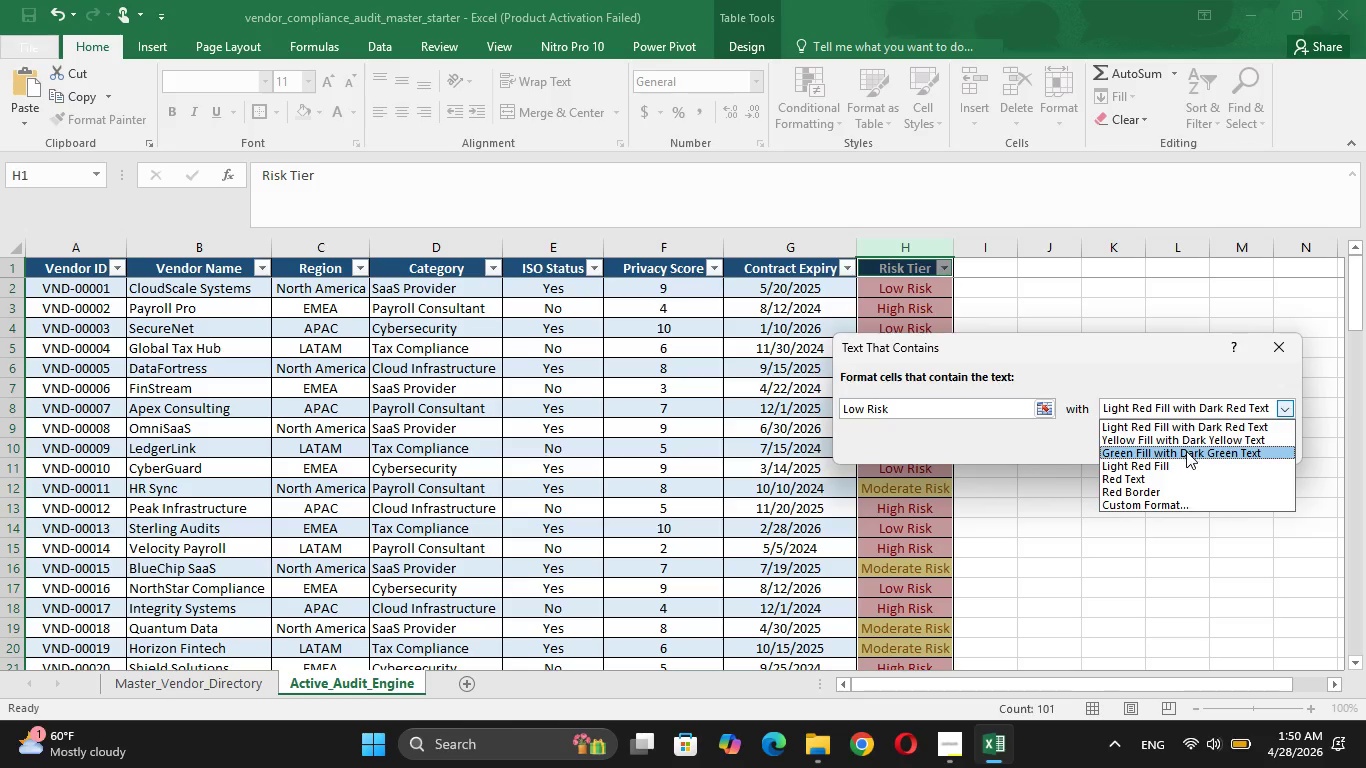 
left_click([1186, 451])
 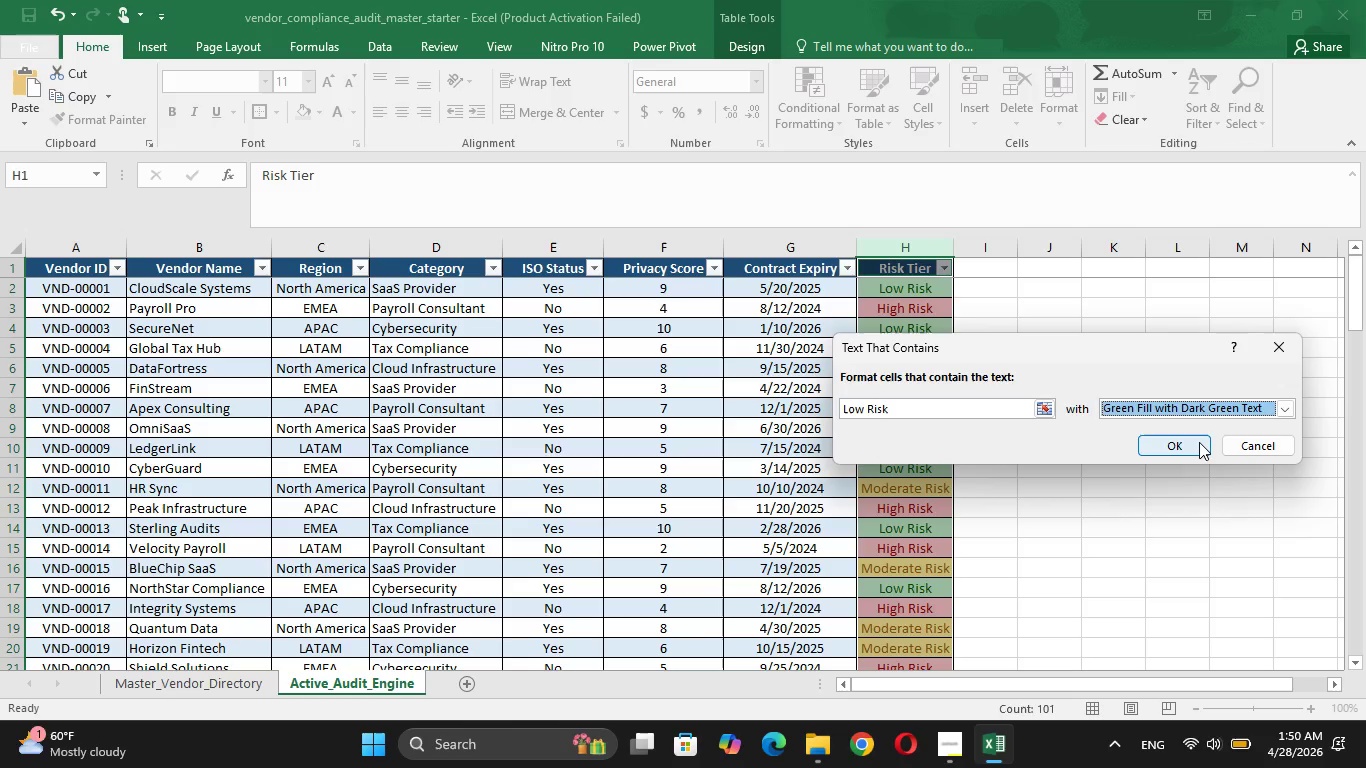 
left_click([1197, 442])
 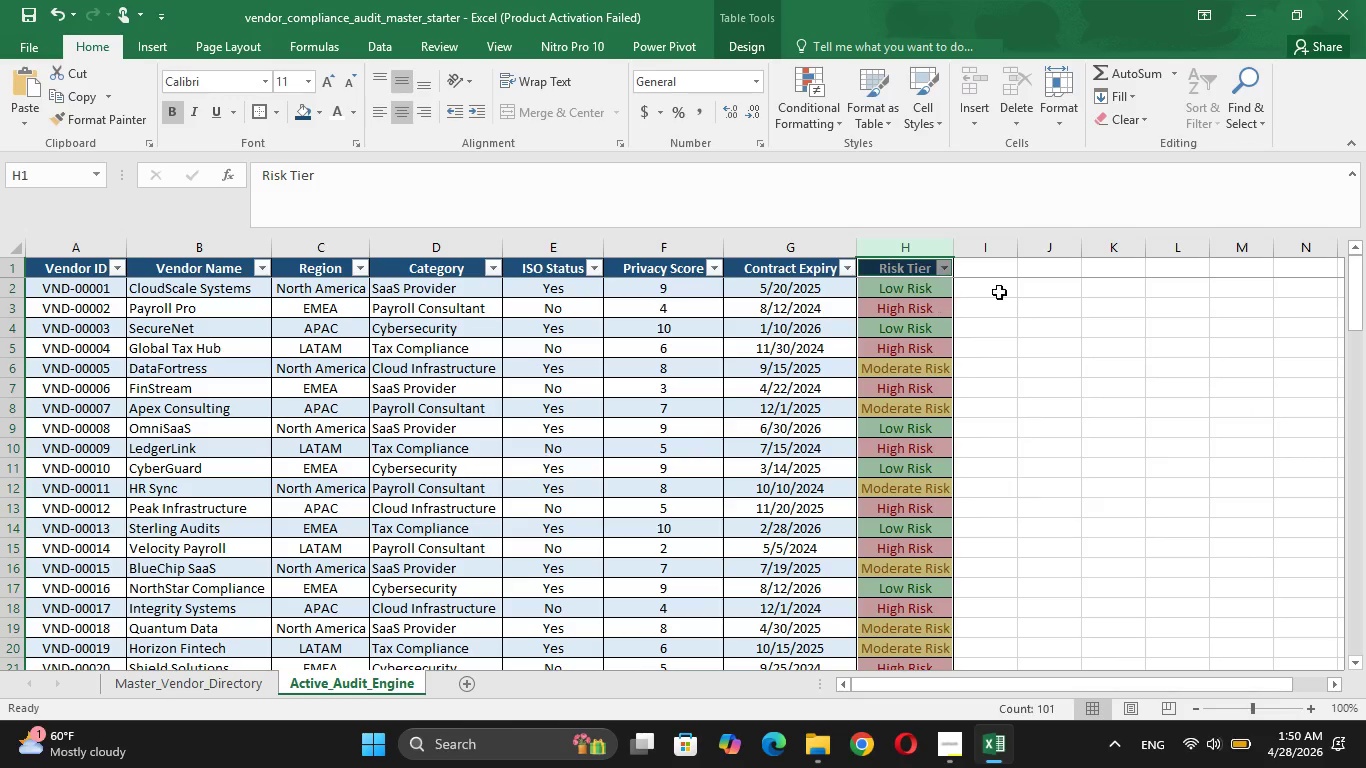 
left_click([1009, 293])
 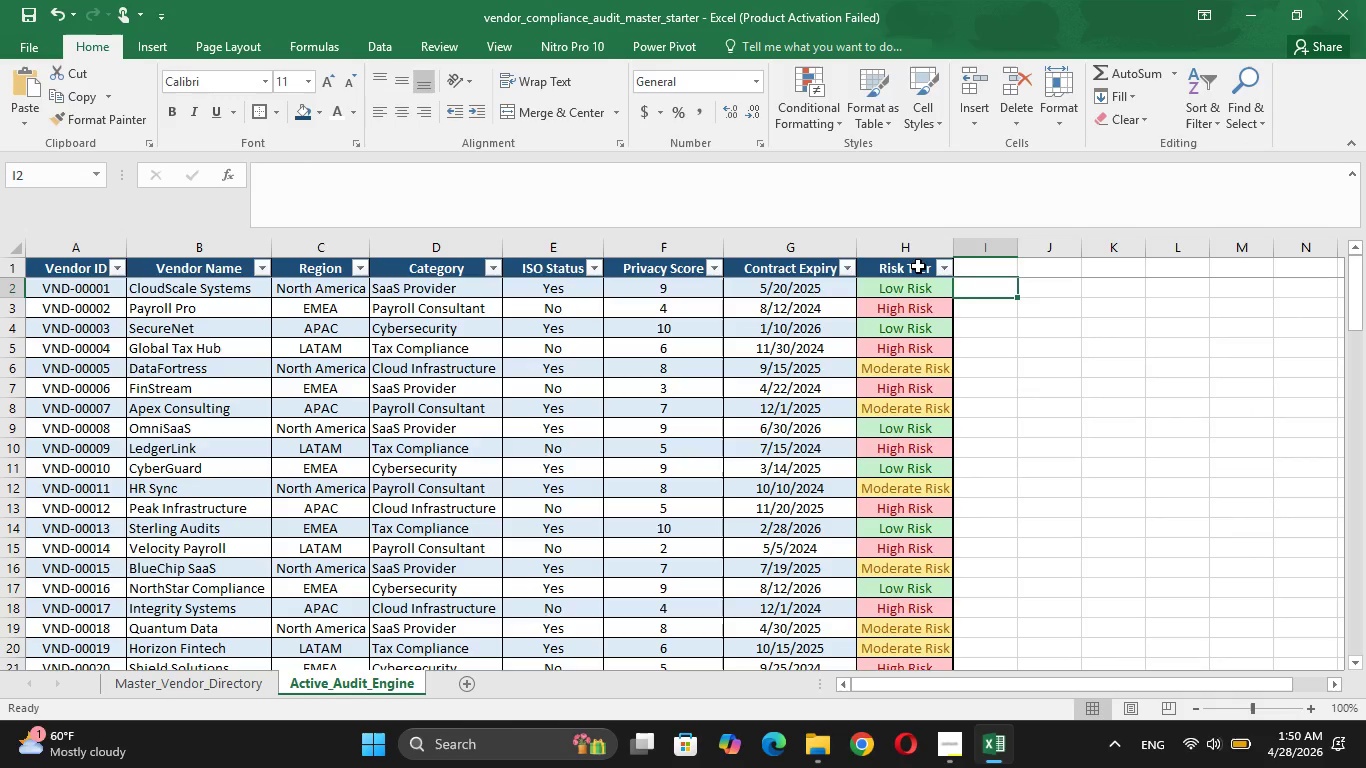 
left_click([918, 266])
 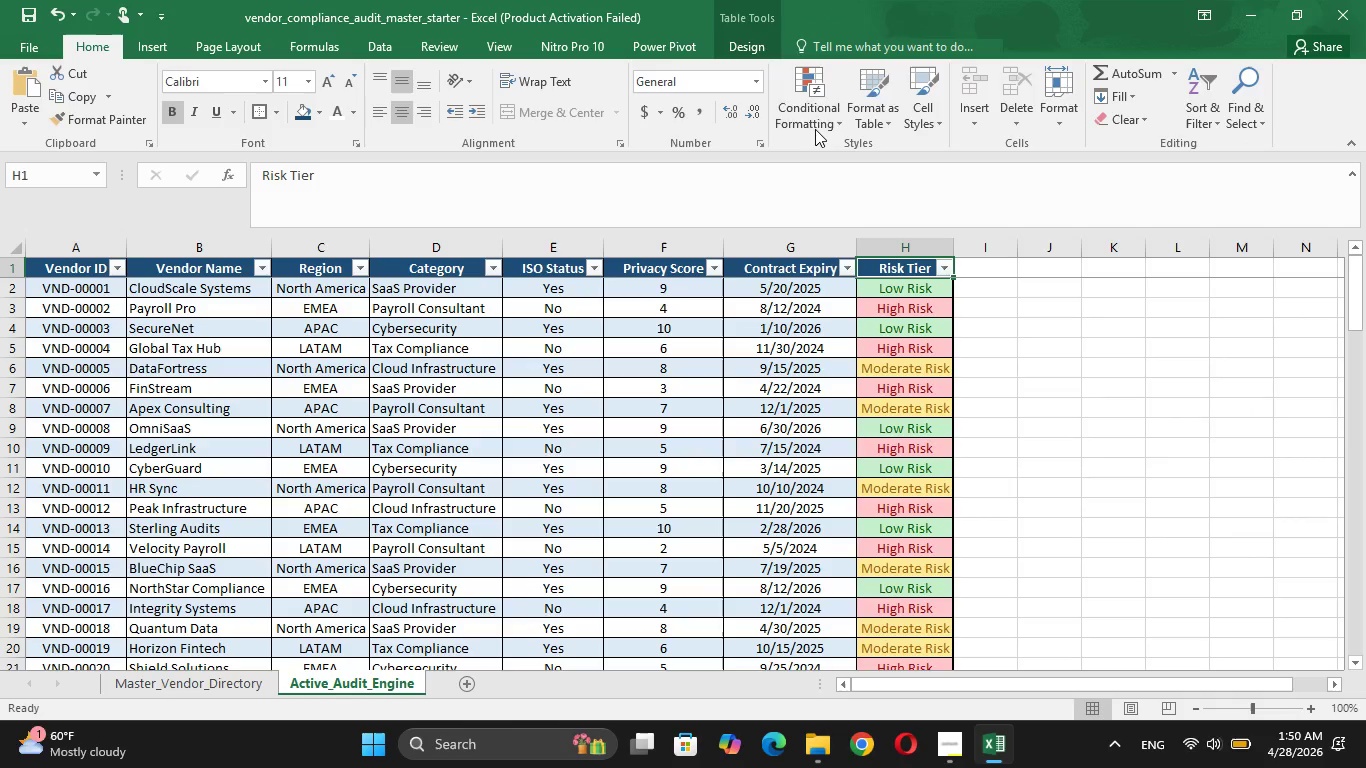 
left_click([820, 117])
 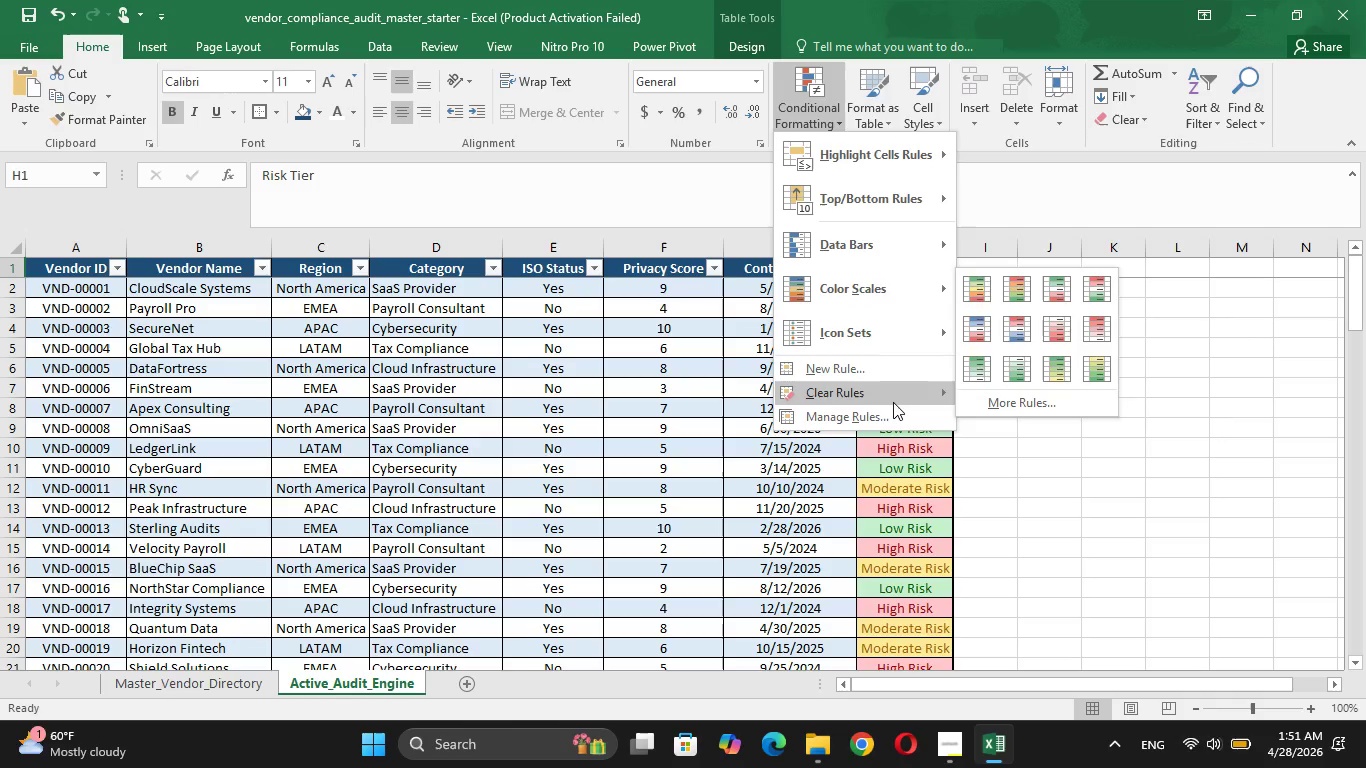 
wait(10.44)
 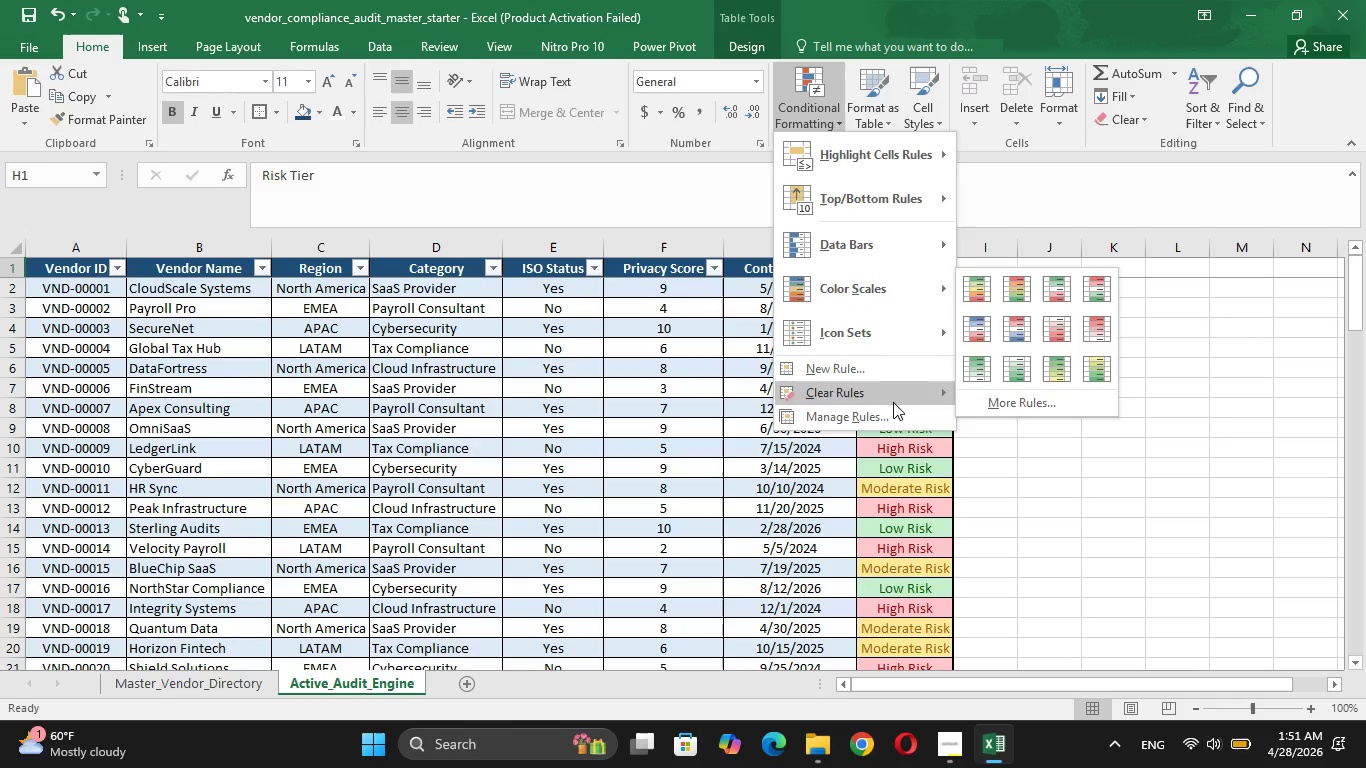 
left_click([998, 395])
 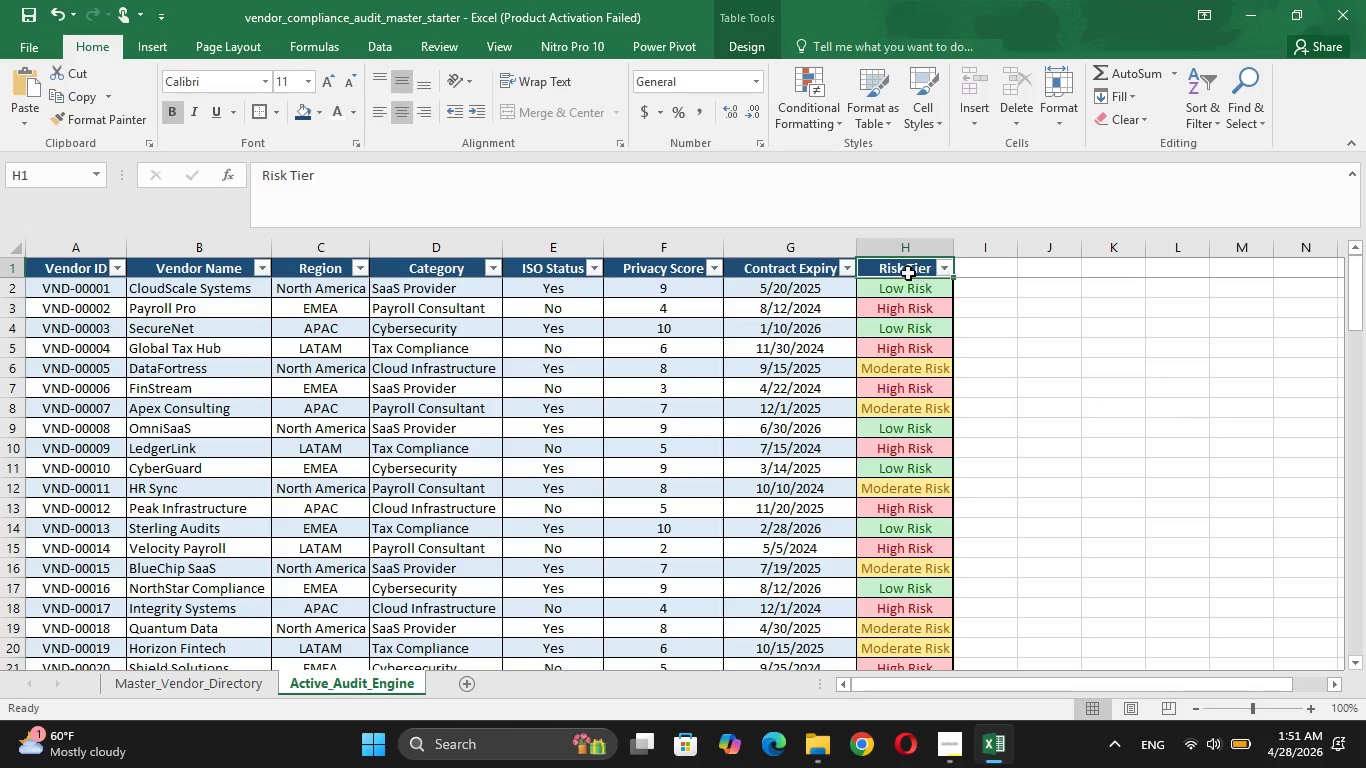 
left_click([996, 300])
 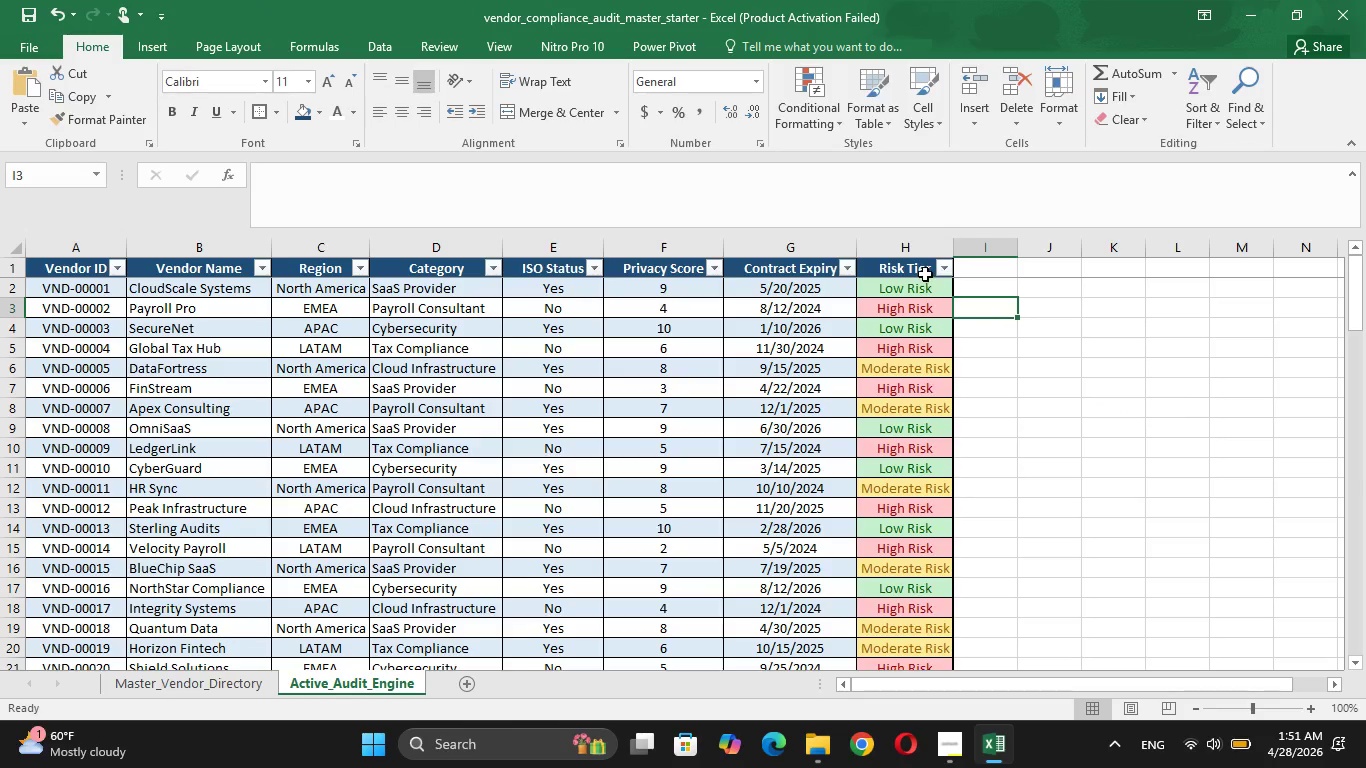 
left_click([925, 274])
 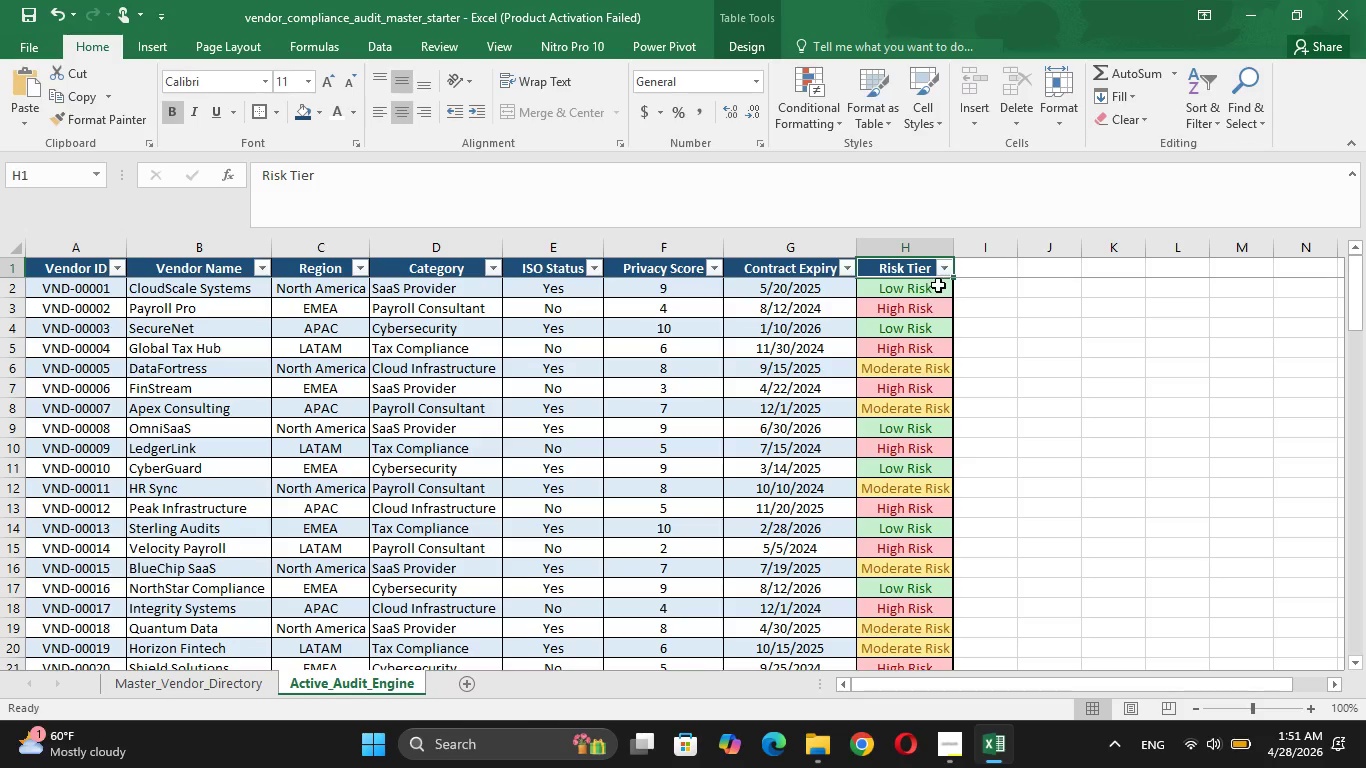 
mouse_move([1039, 311])
 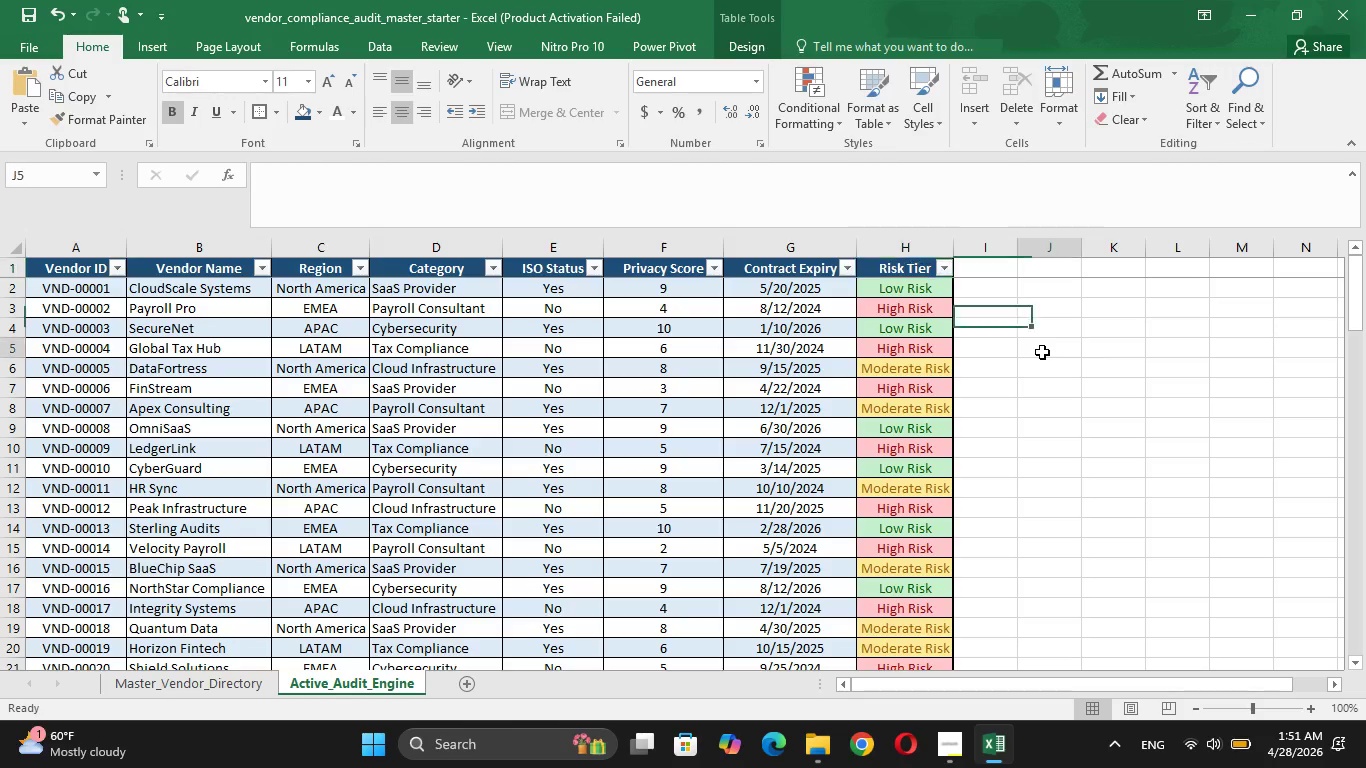 
left_click([1042, 352])
 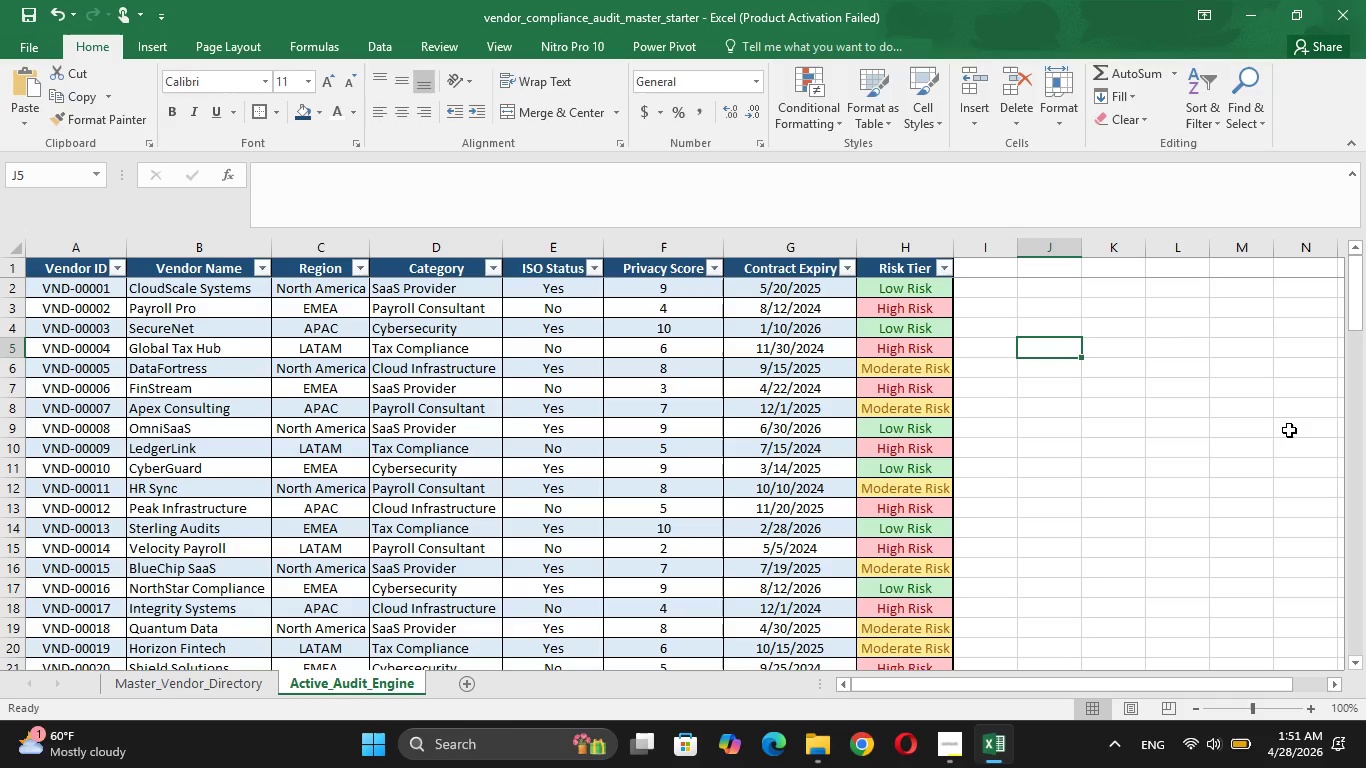 
wait(20.5)
 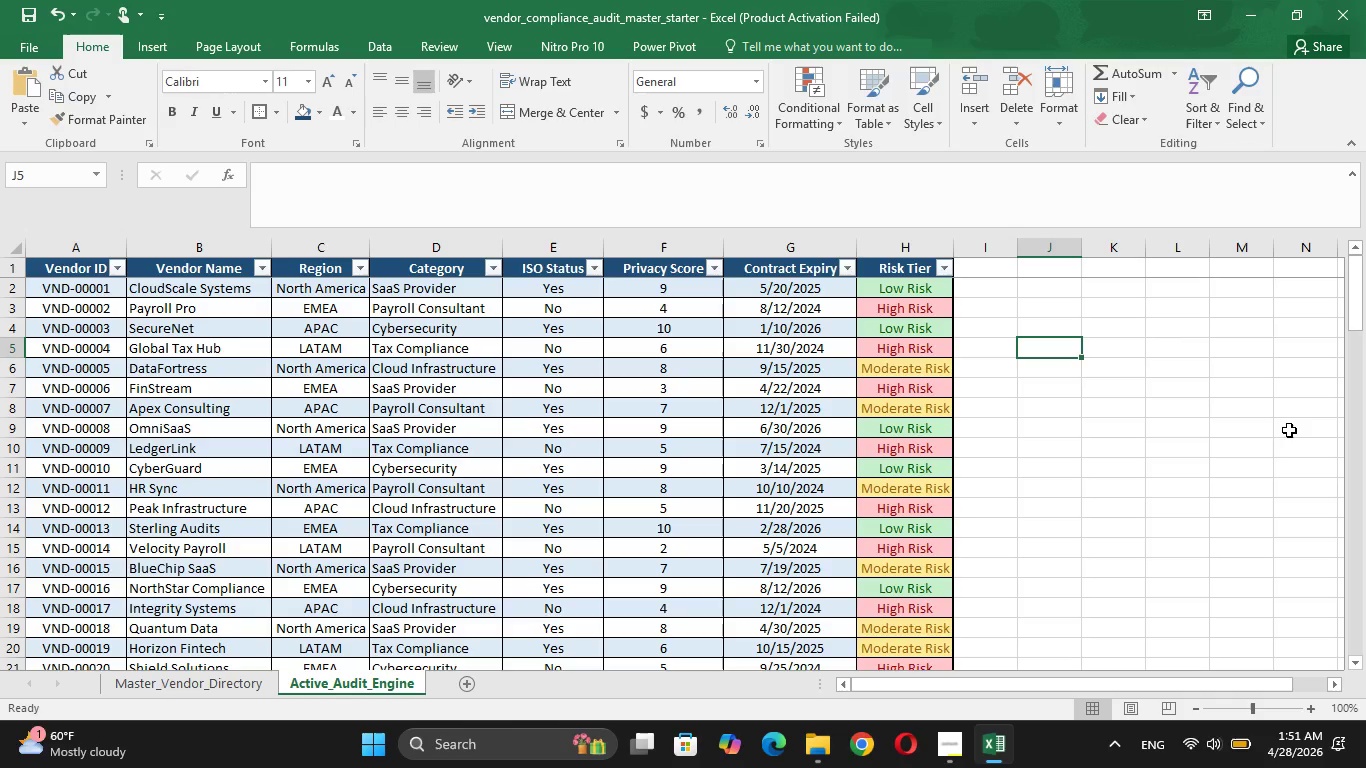 
left_click([473, 680])
 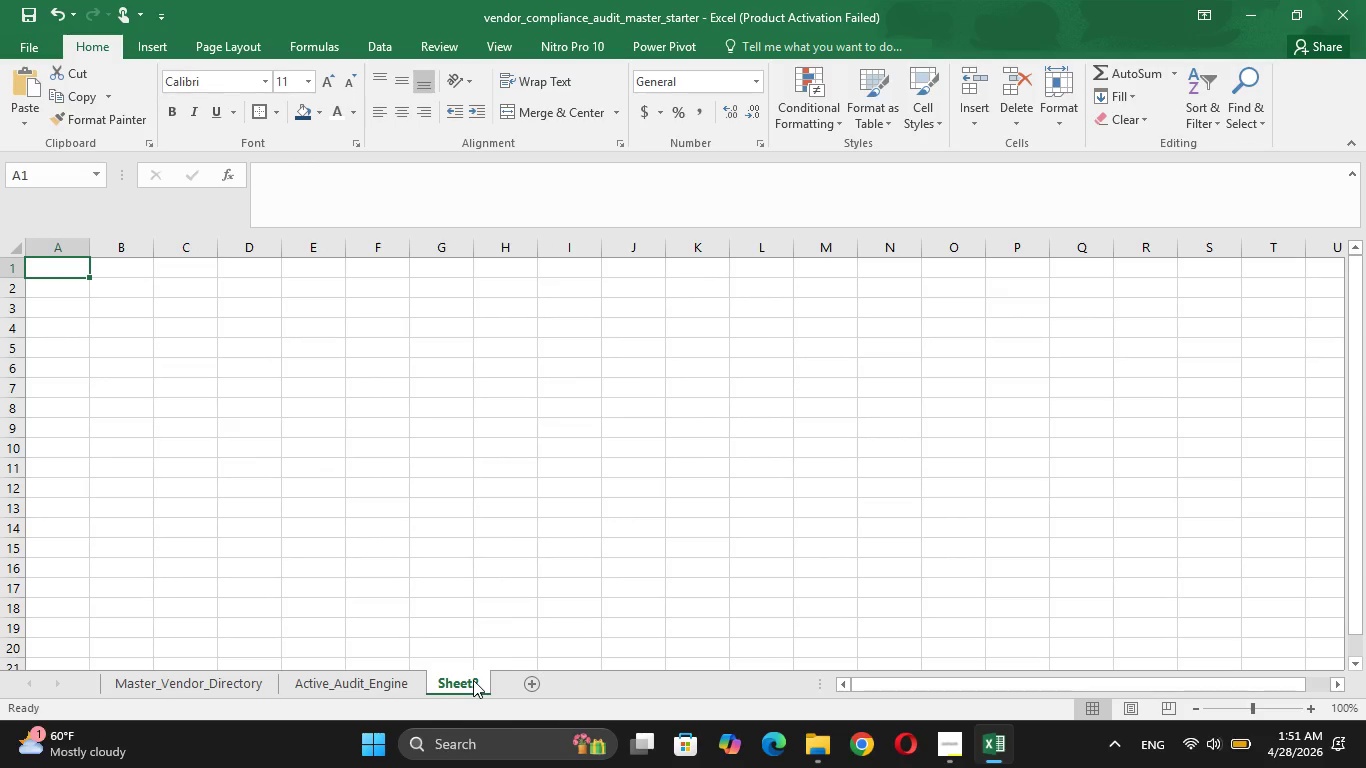 
double_click([473, 680])
 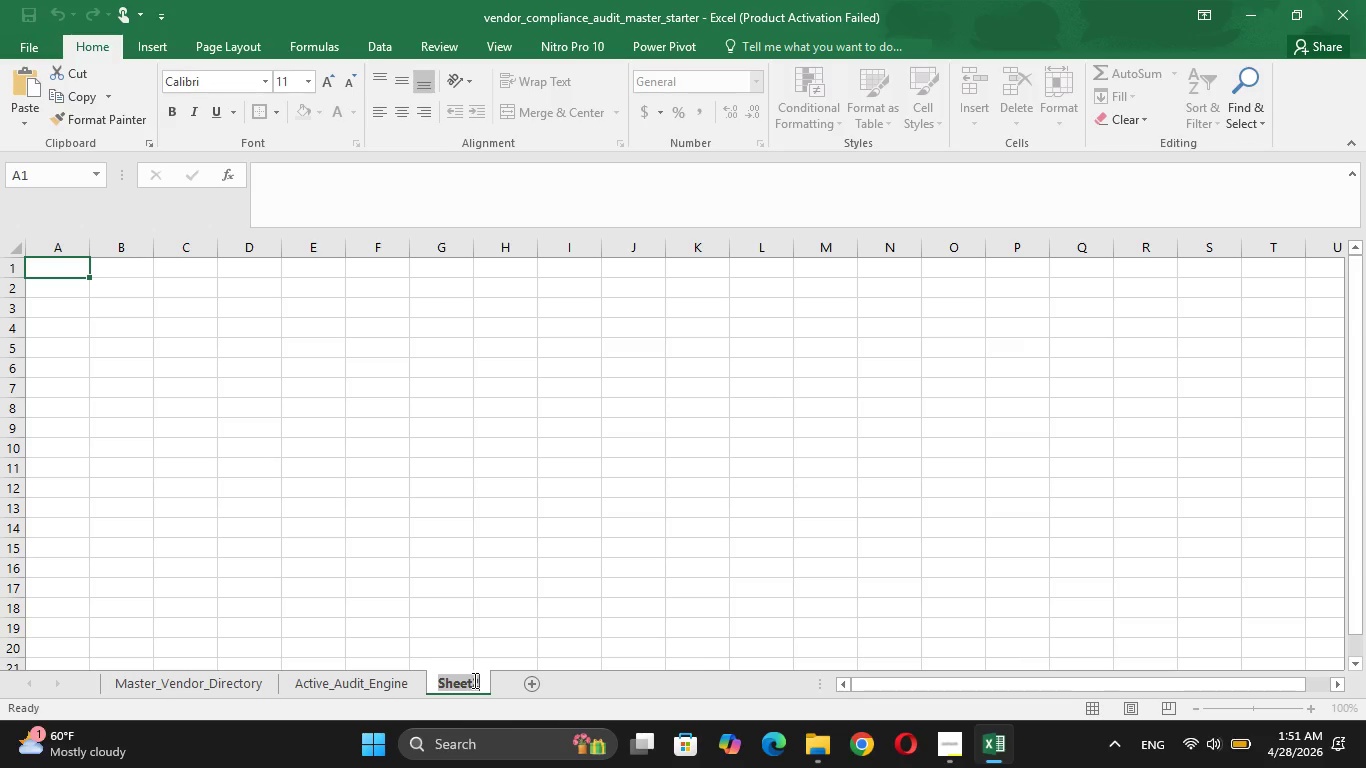 
wait(6.16)
 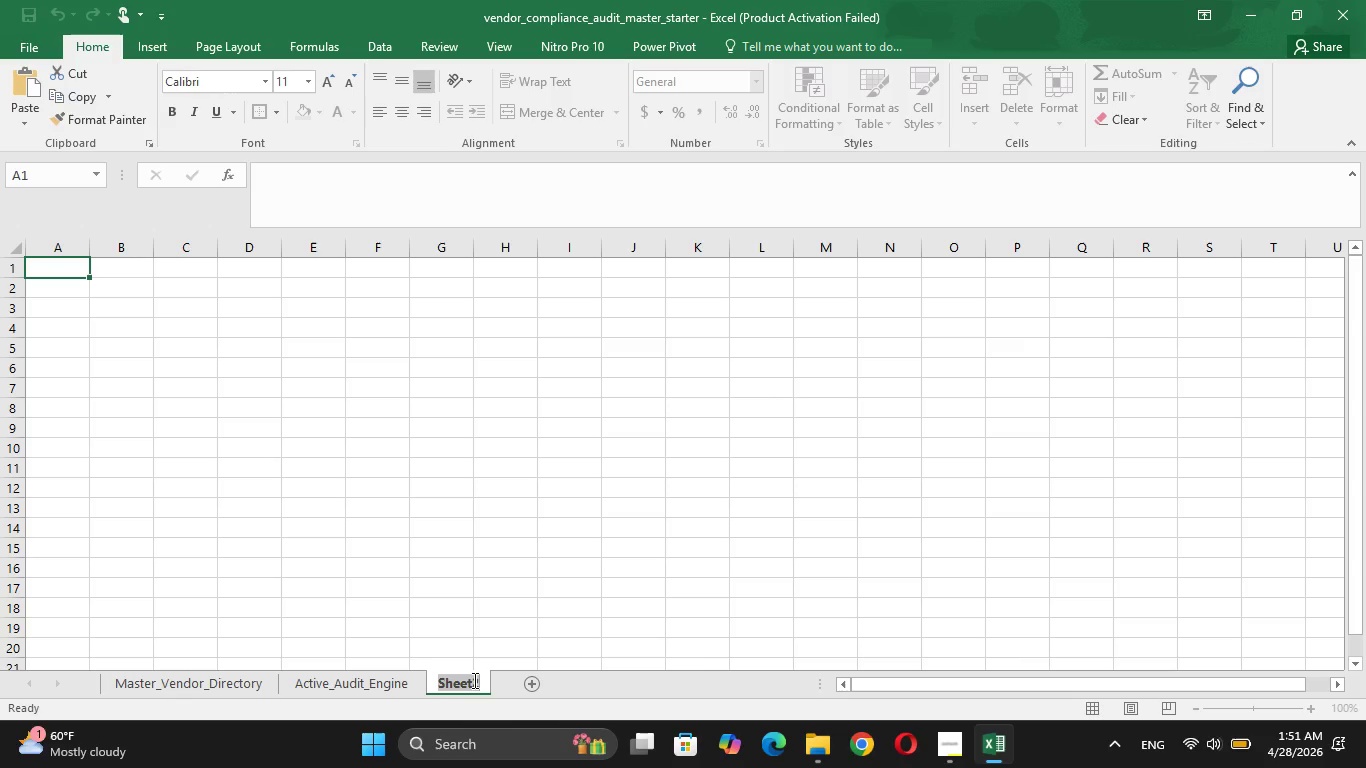 
key(Backspace)
type(Strategic_Dashboard)
 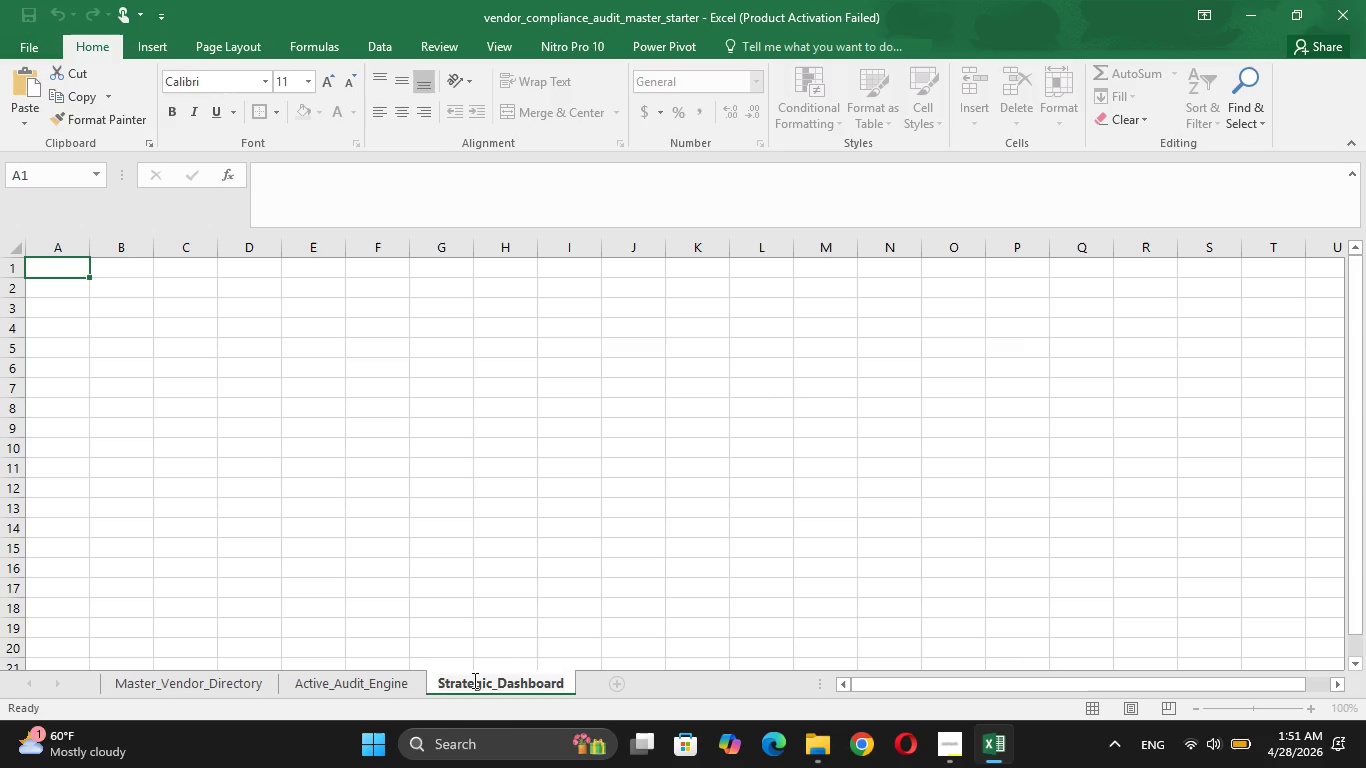 
wait(5.97)
 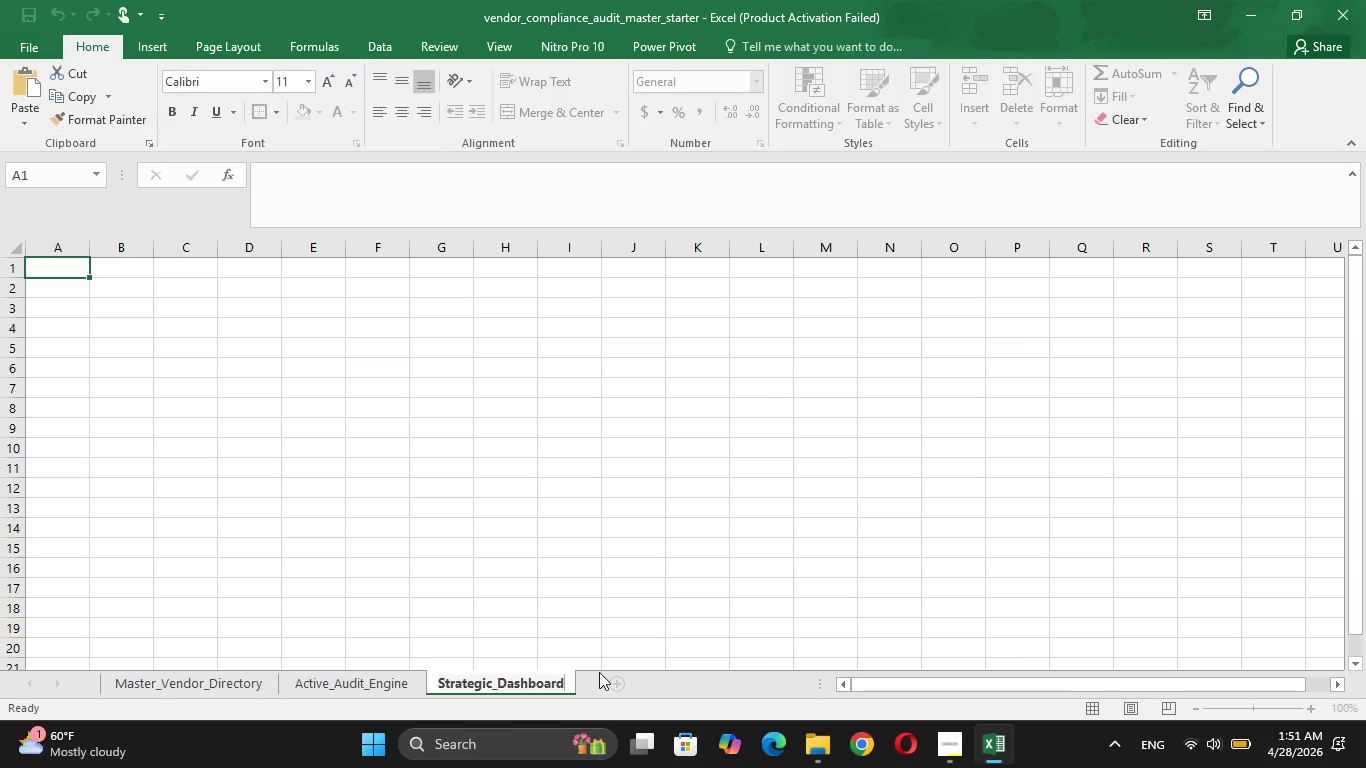 
left_click([498, 47])
 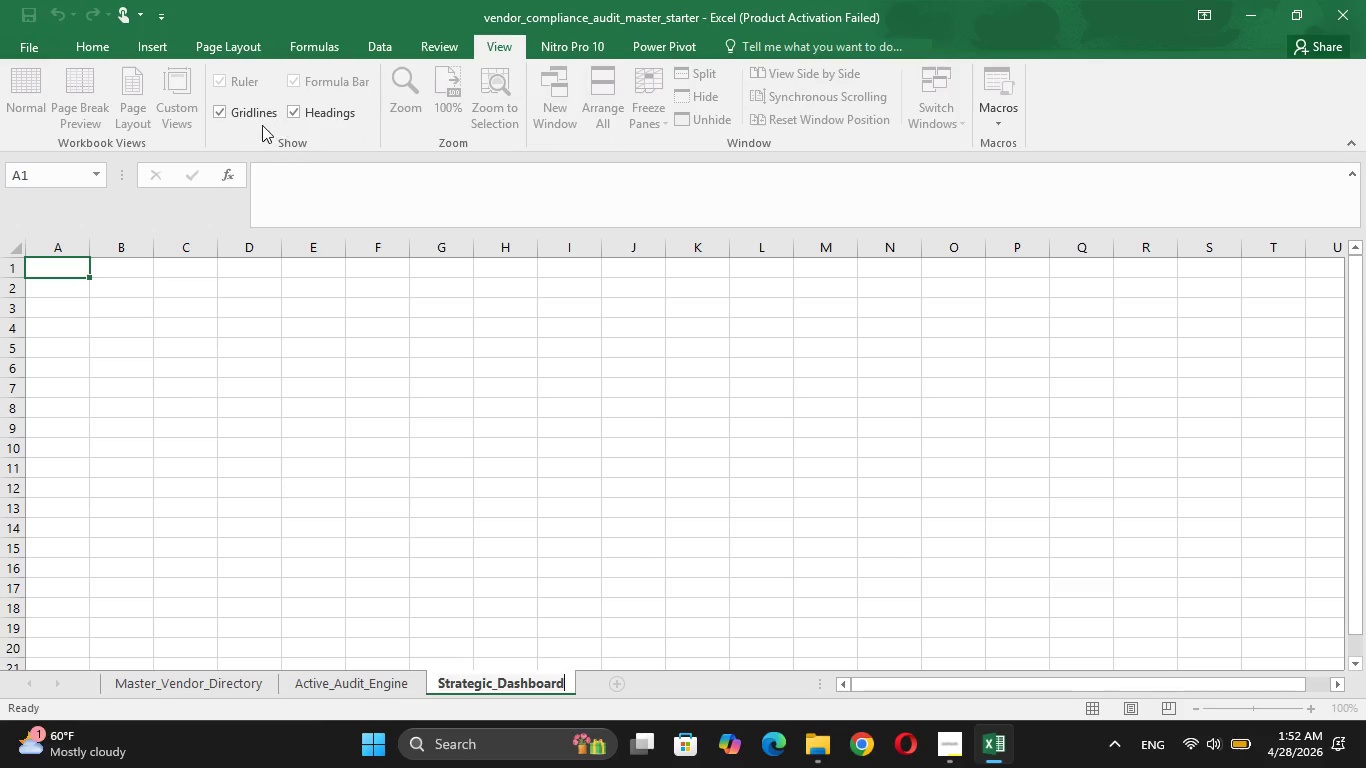 
left_click([230, 112])
 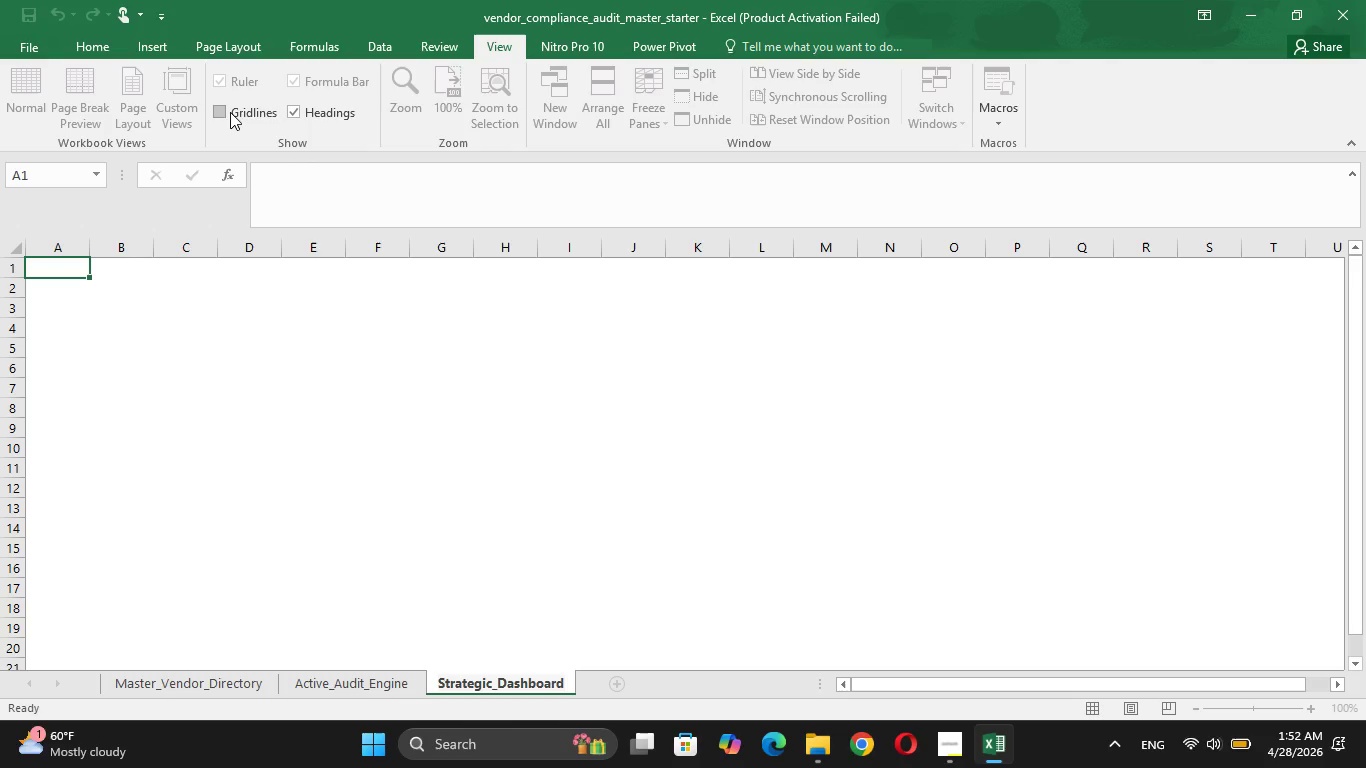 
wait(6.94)
 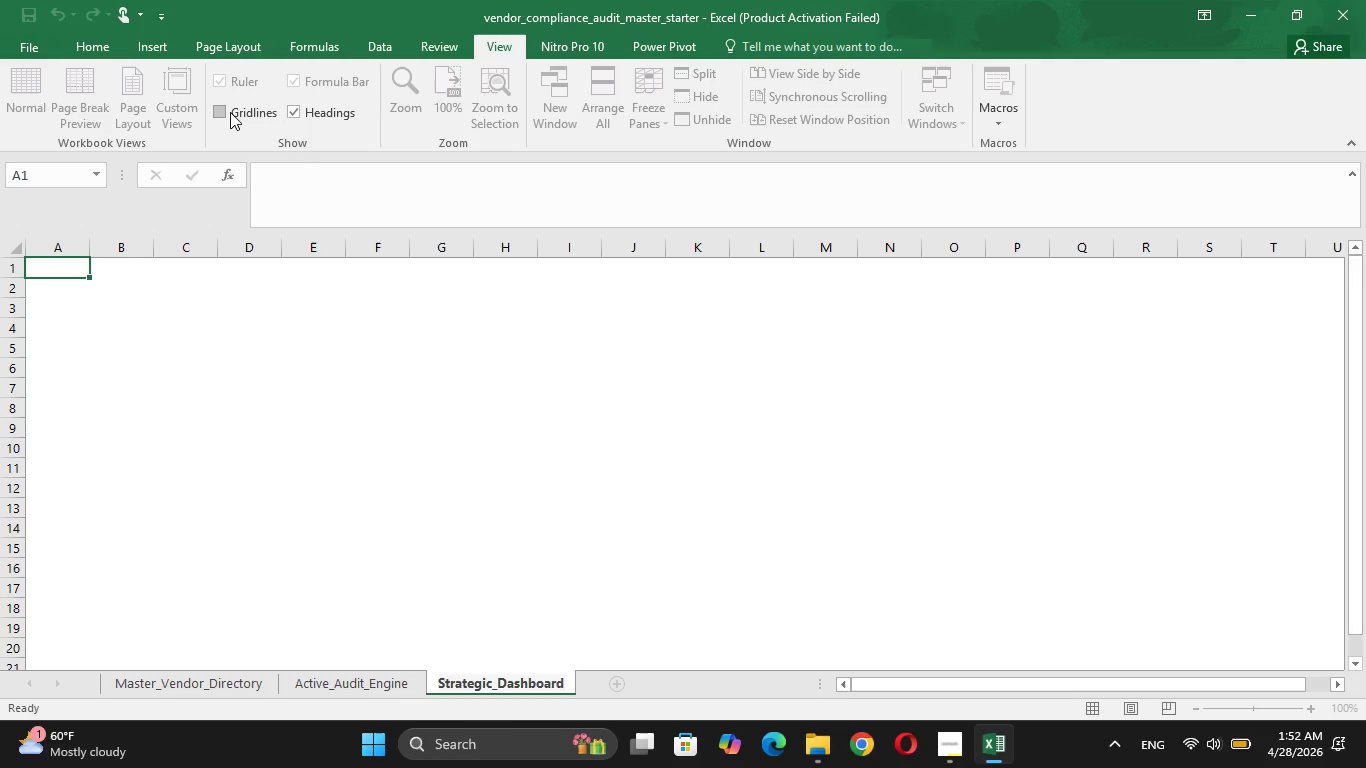 
left_click([123, 274])
 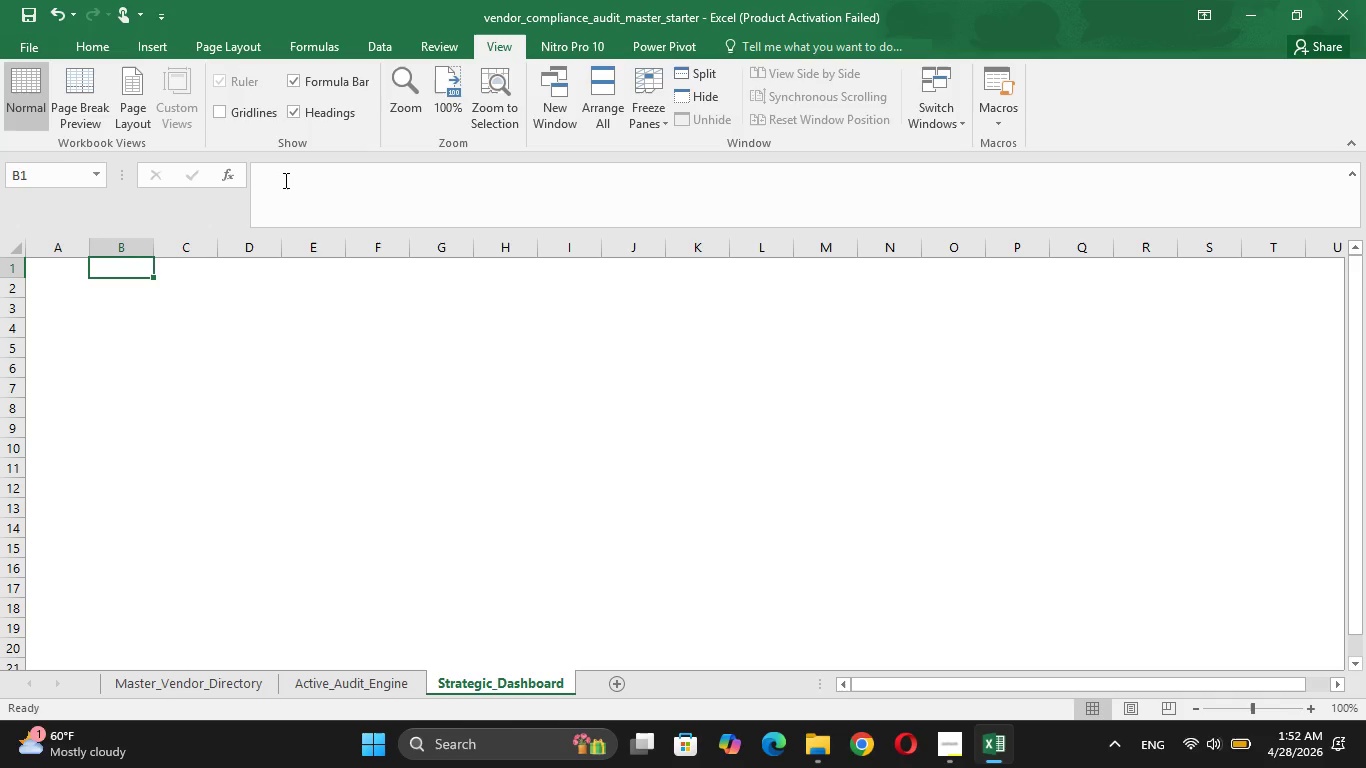 
left_click([284, 180])
 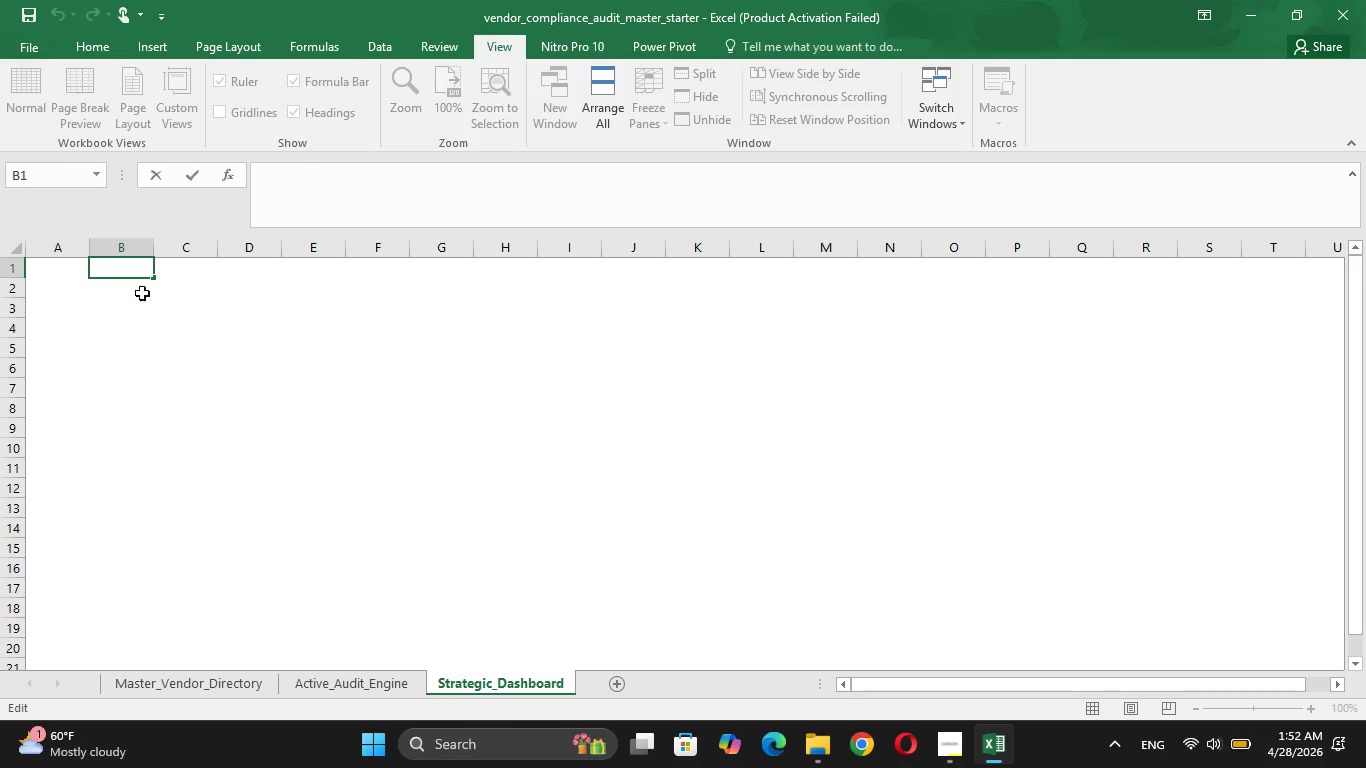 
left_click([141, 286])
 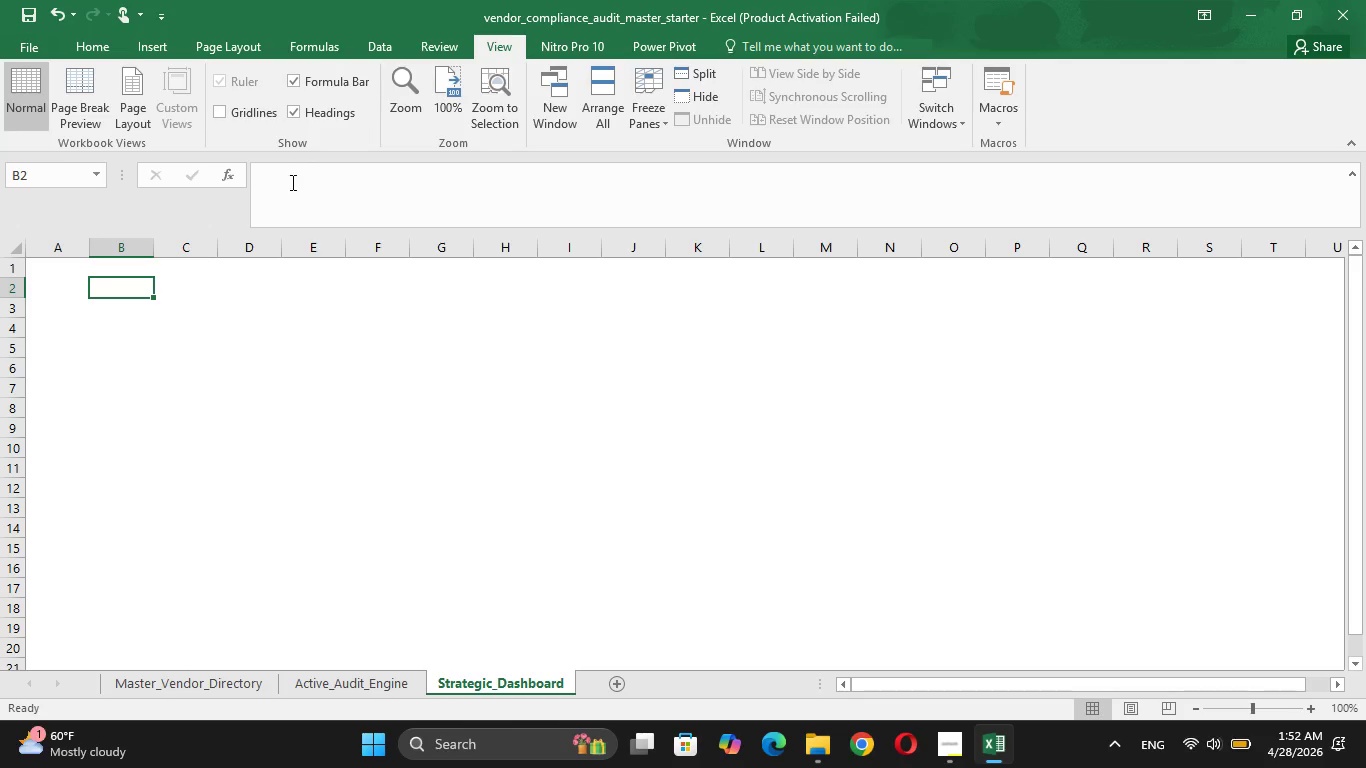 
left_click([291, 182])
 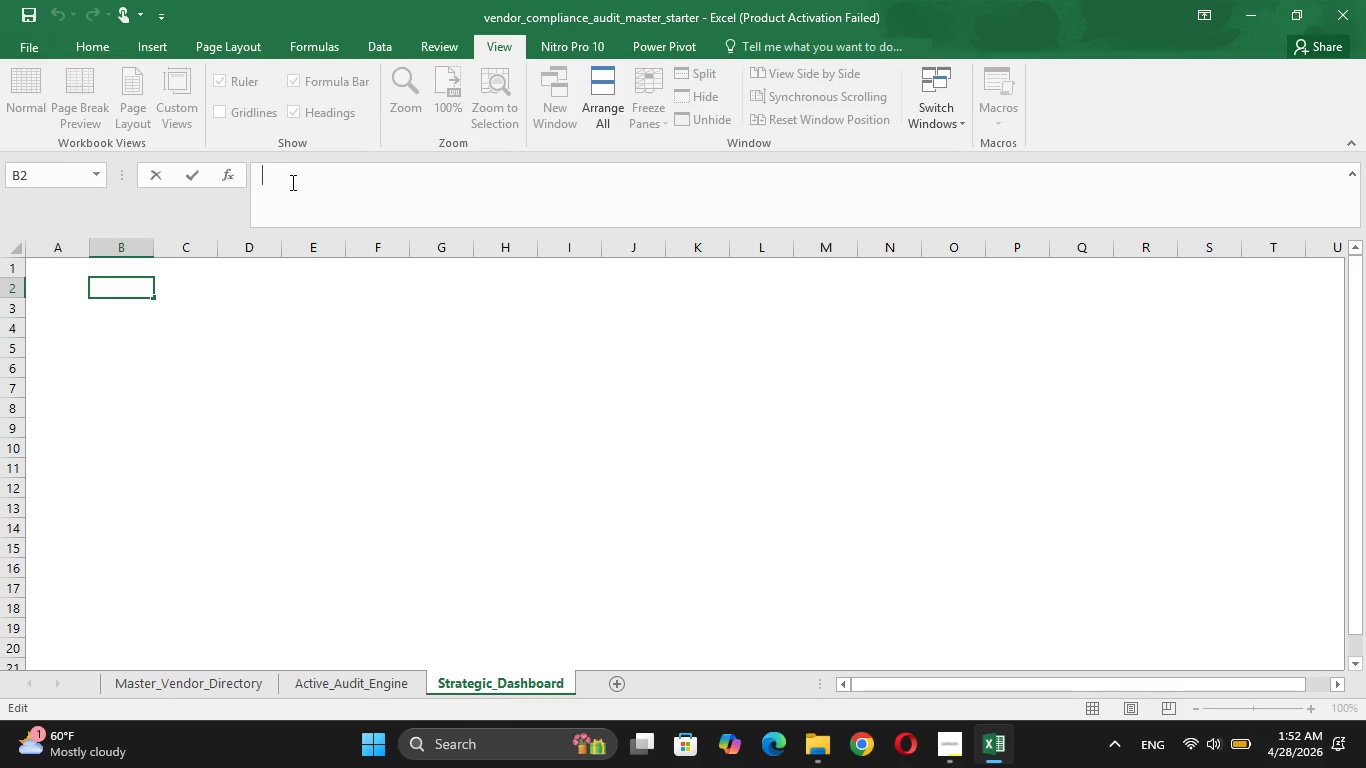 
type(VANTAGE POINT: VENDOR RISK )
 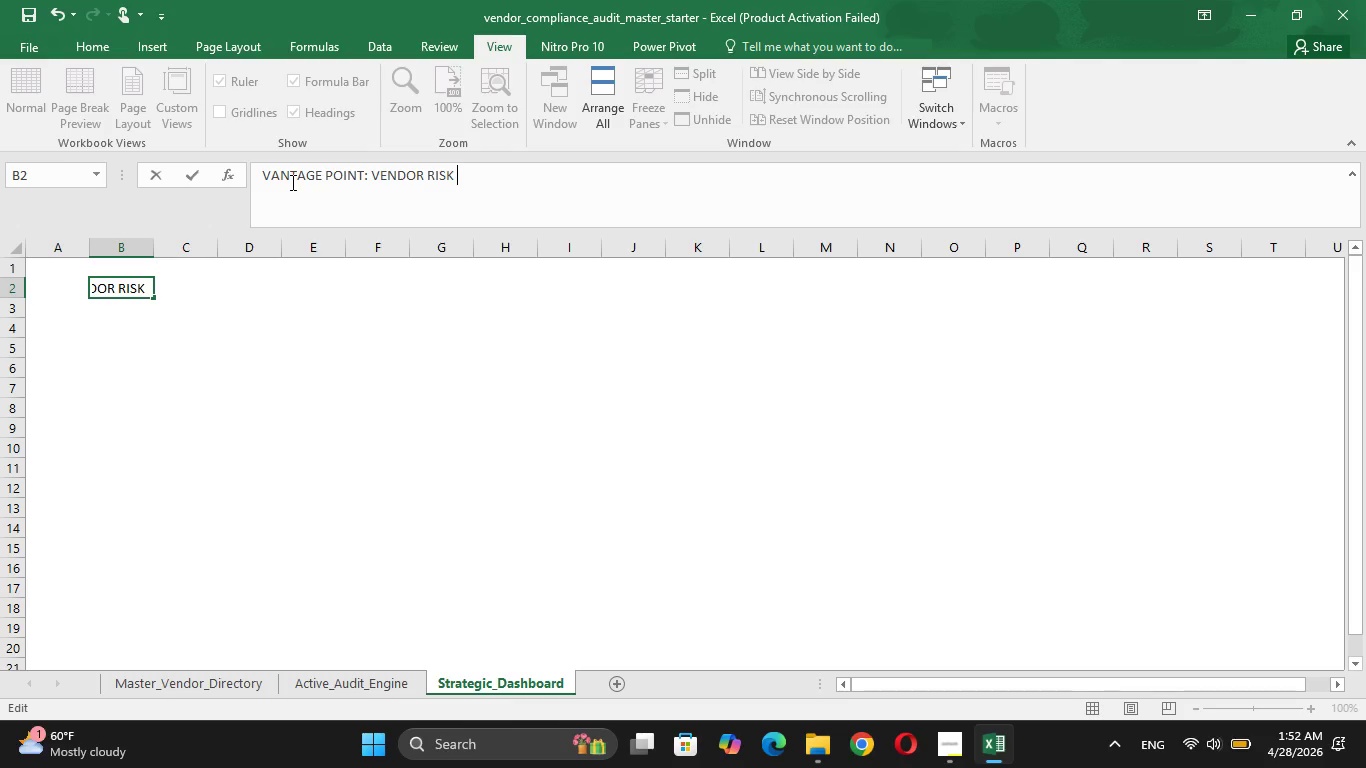 
type(SUMMARY)
 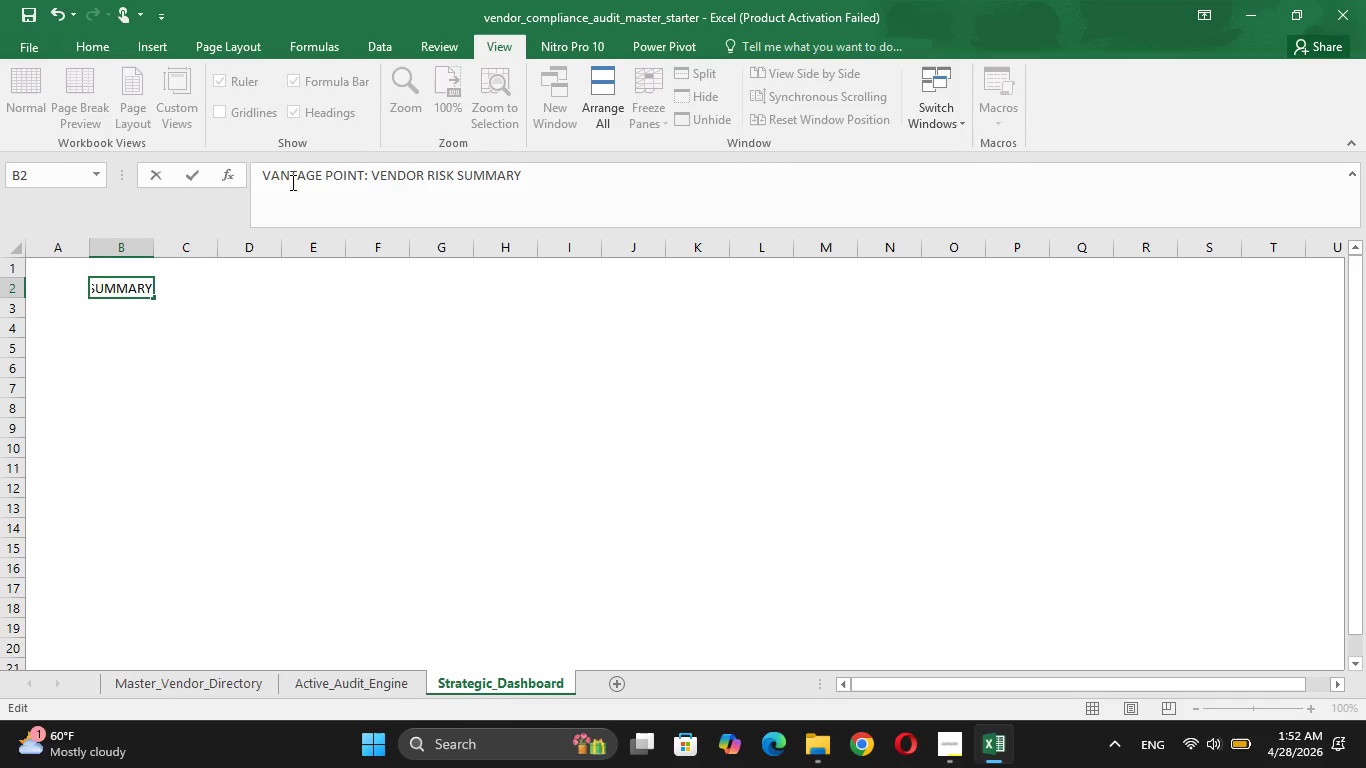 
wait(8.03)
 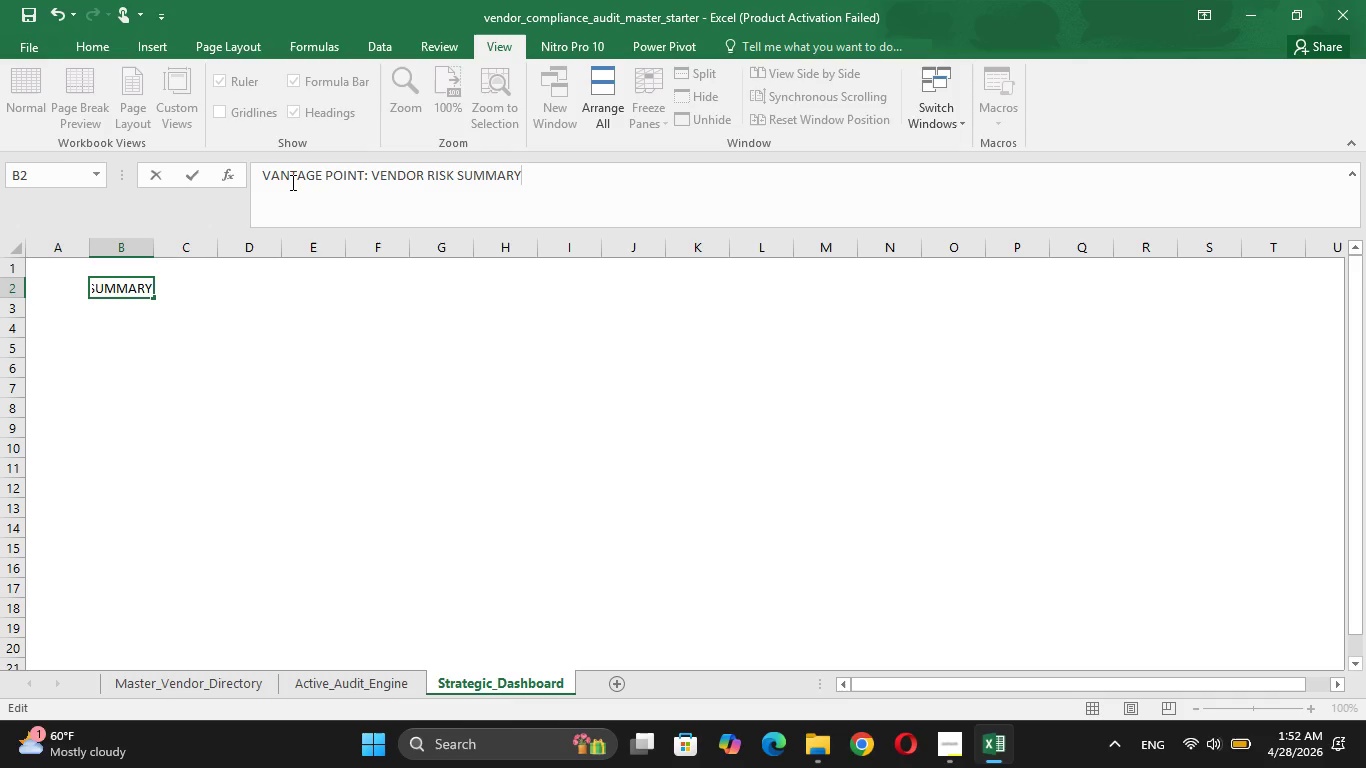 
left_click([544, 192])
 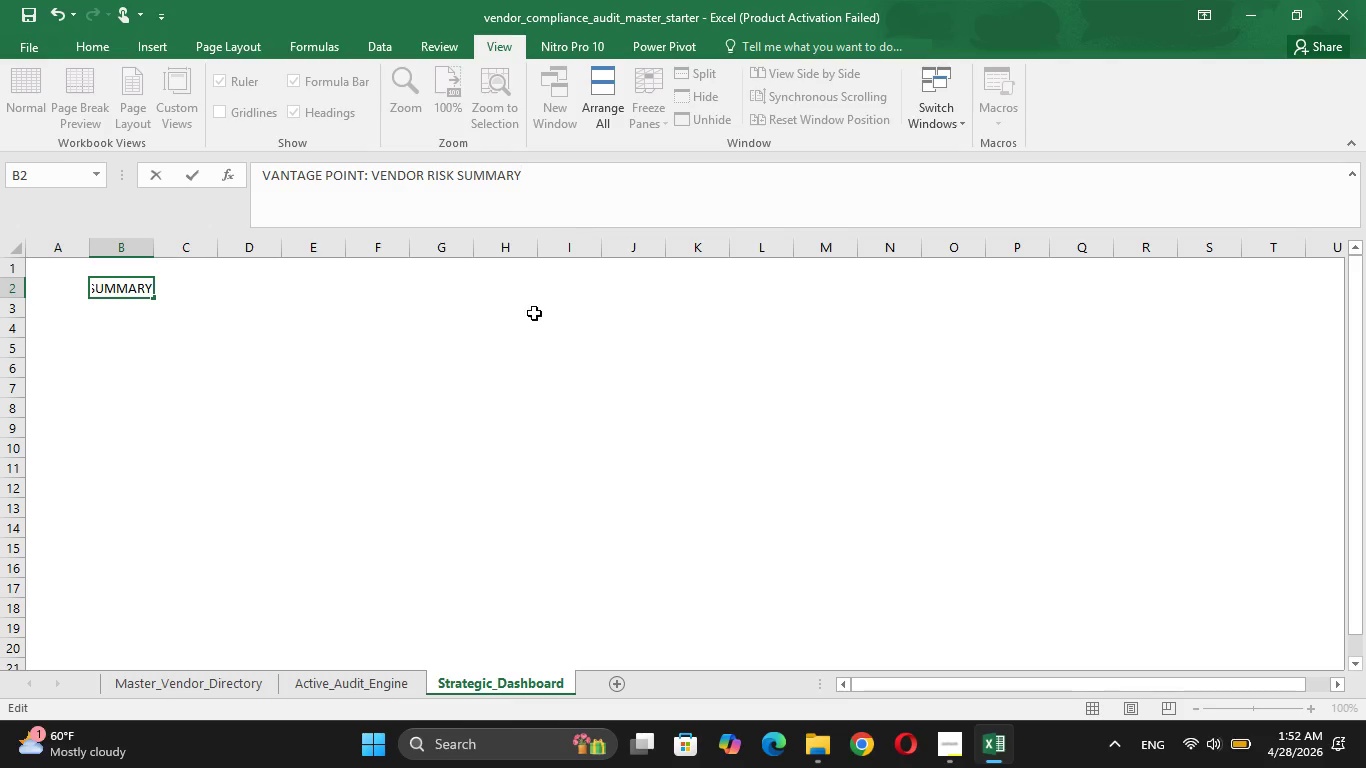 
left_click([533, 320])
 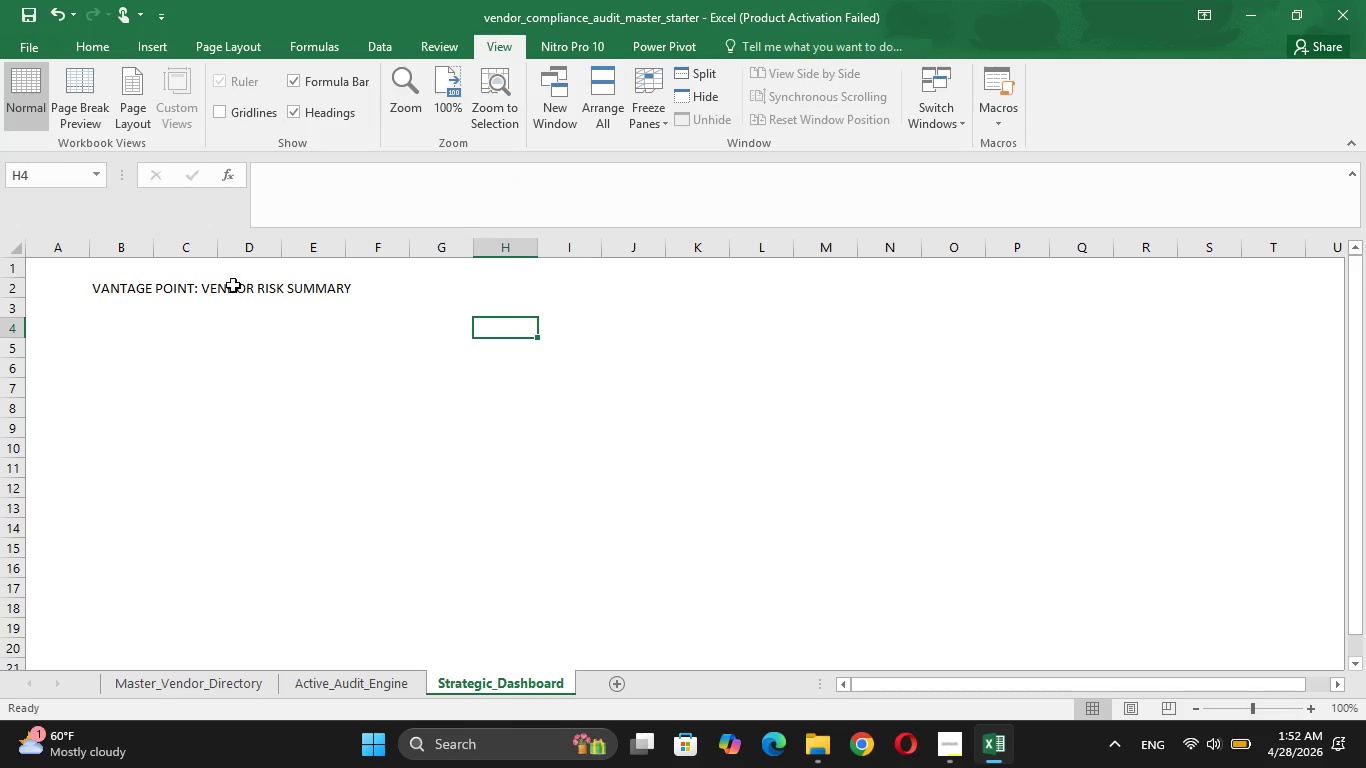 
left_click([217, 293])
 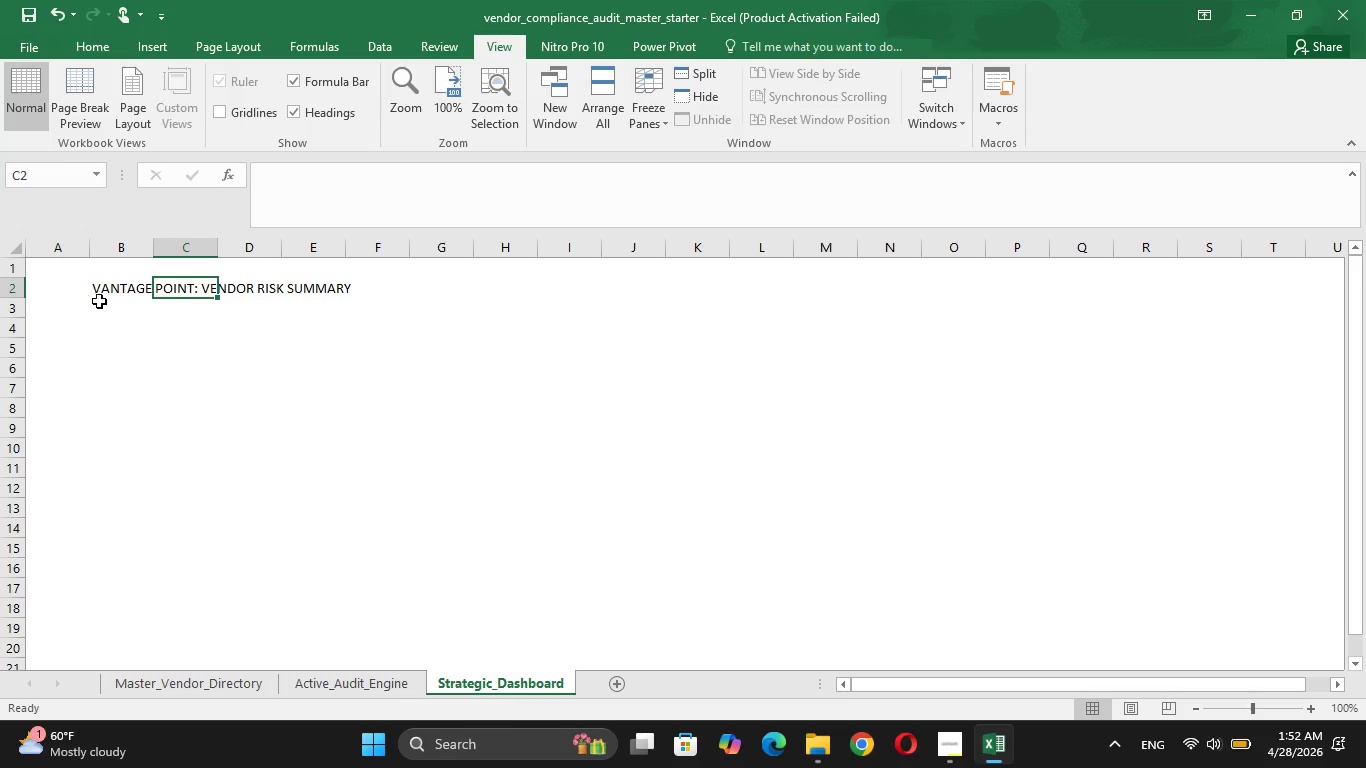 
left_click([115, 294])
 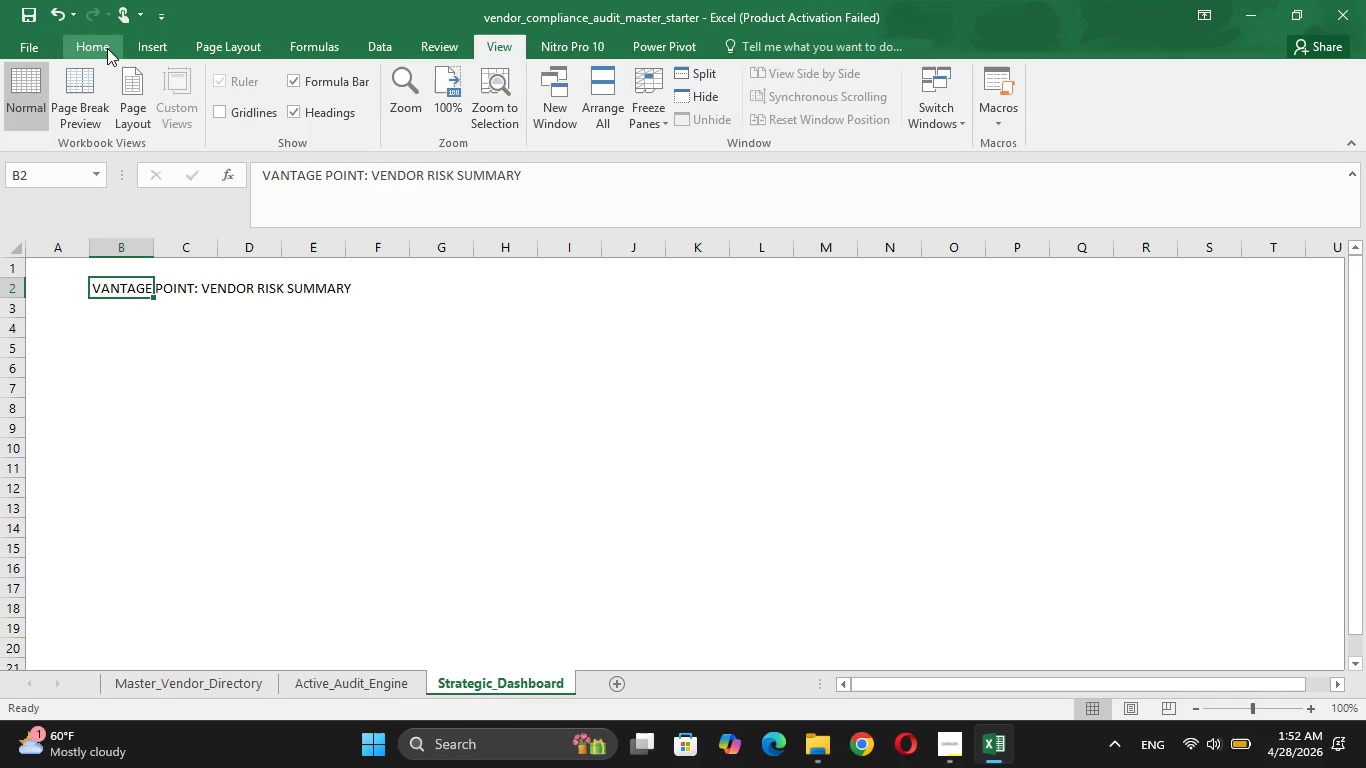 
left_click([108, 48])
 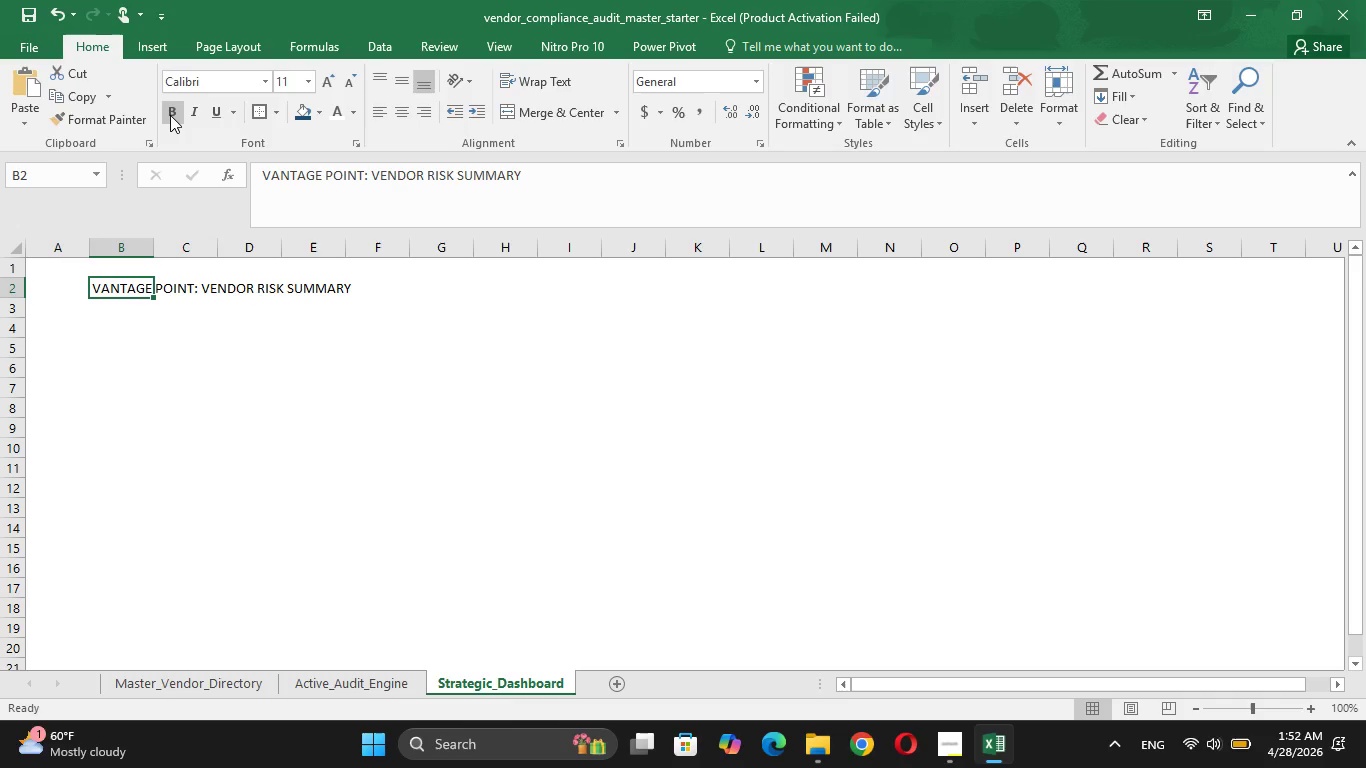 
left_click([170, 114])
 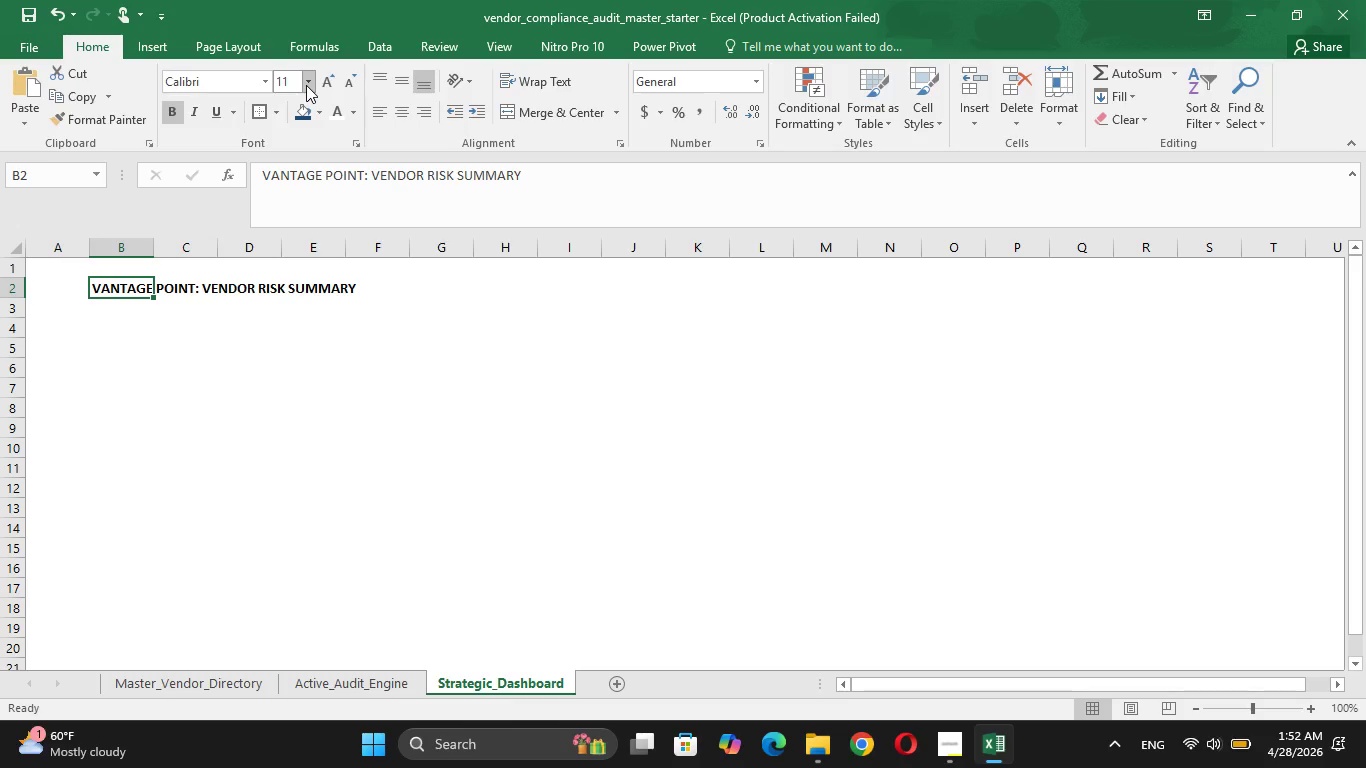 
left_click([306, 85])
 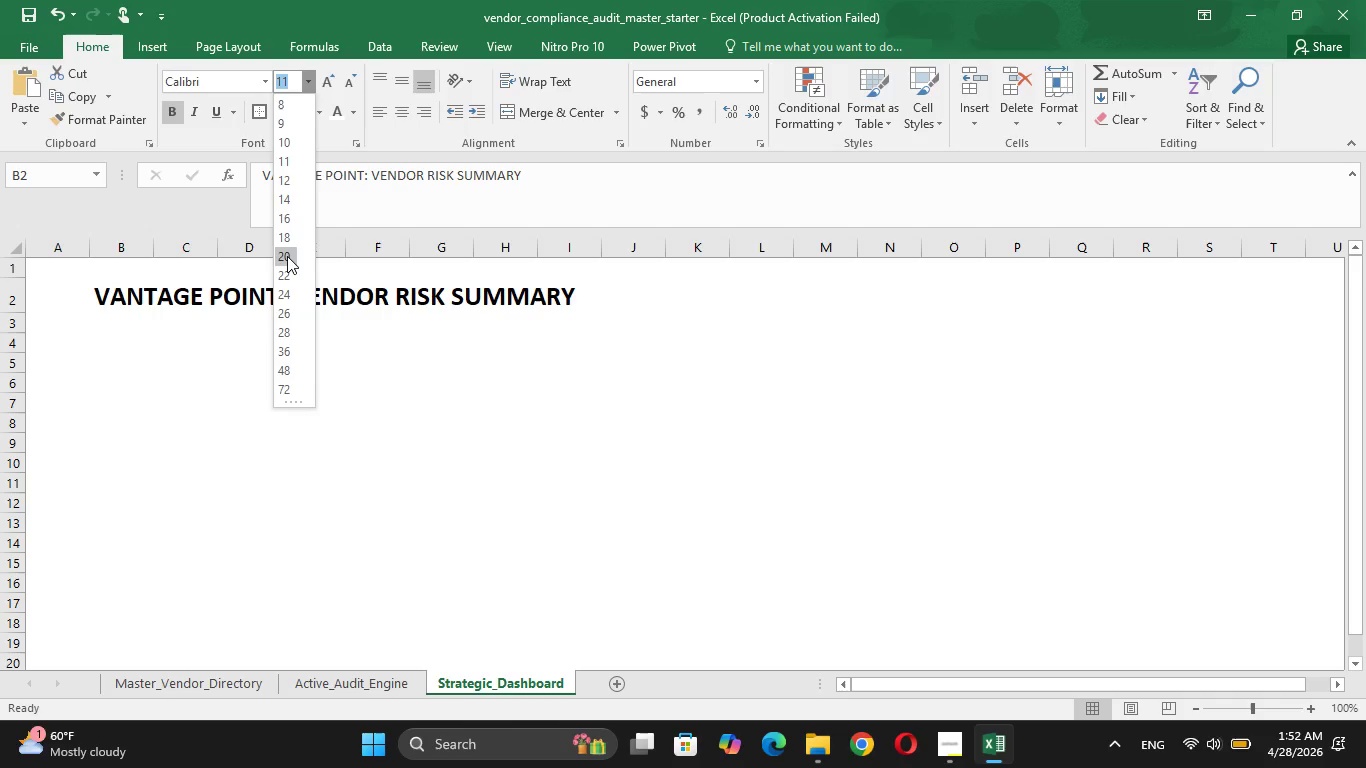 
left_click([287, 256])
 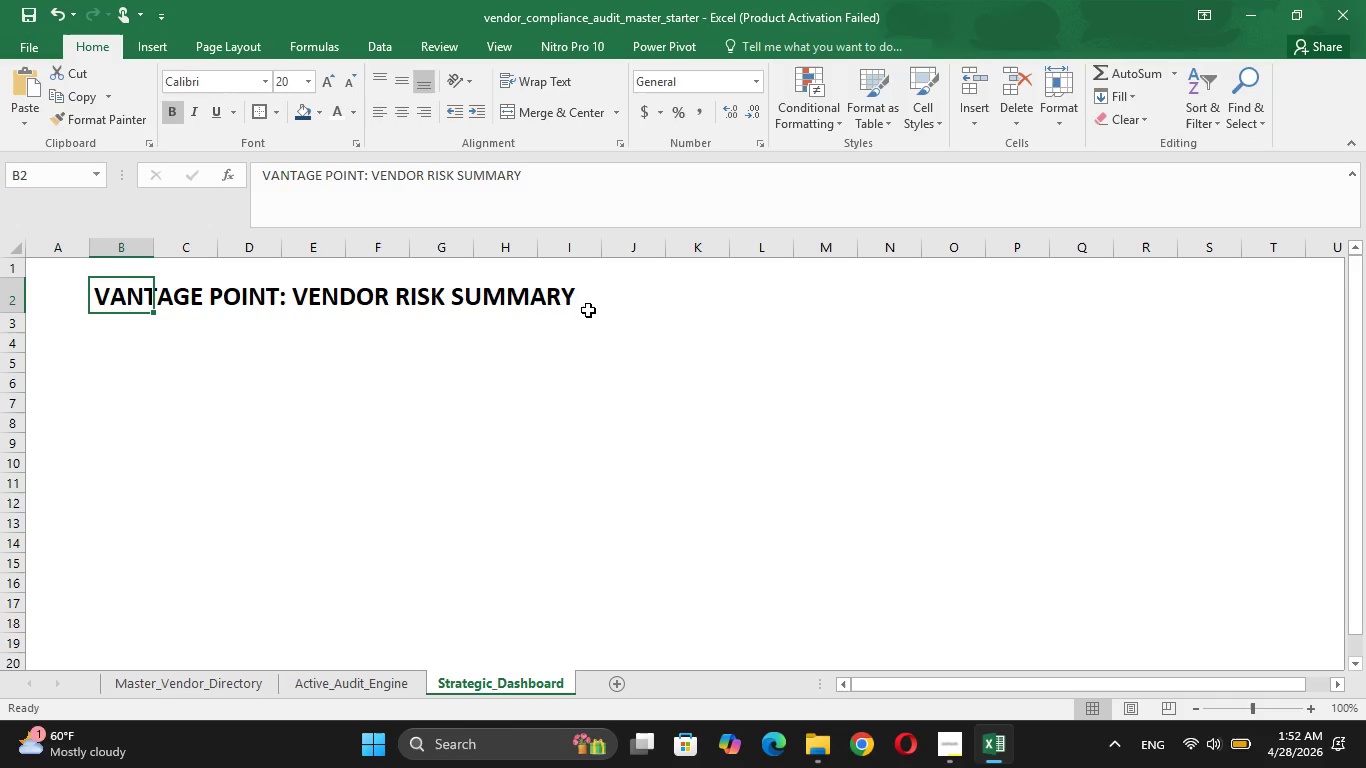 
left_click([594, 306])
 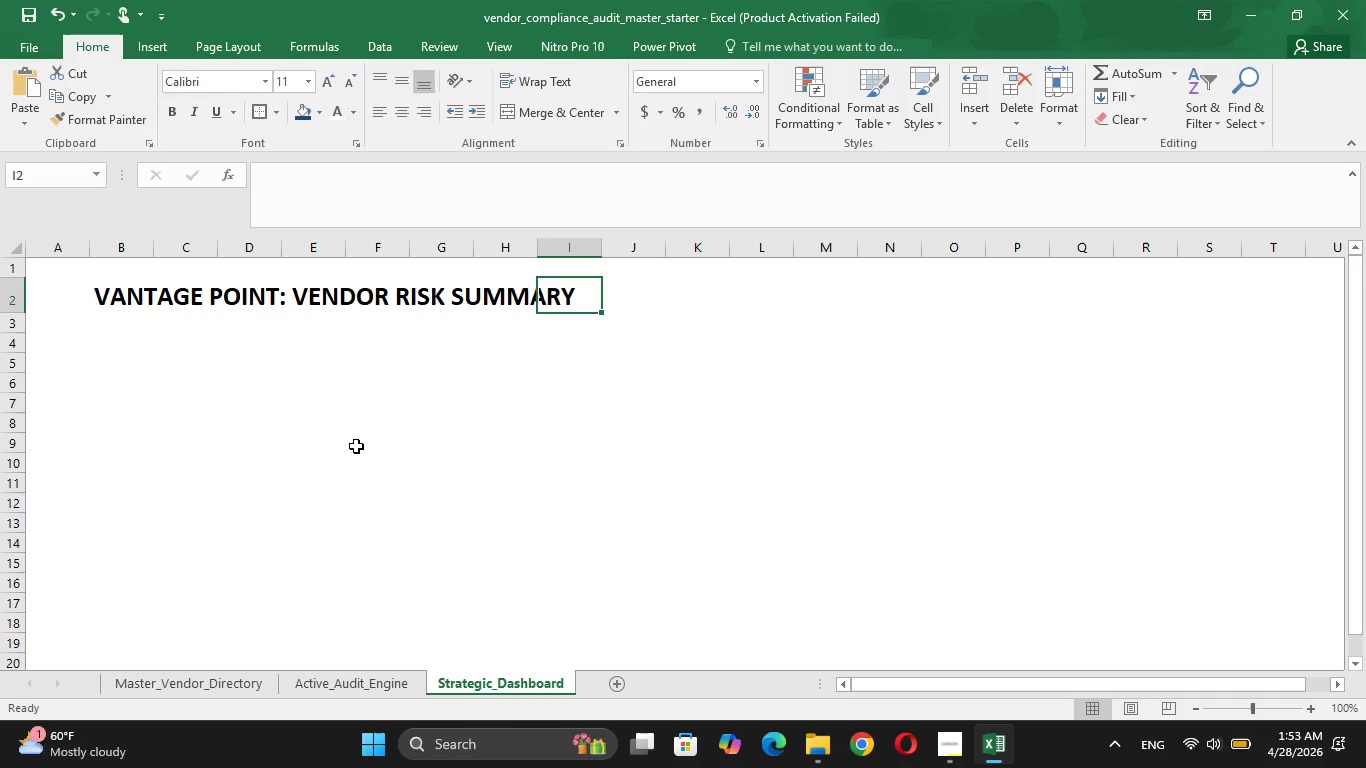 
left_click([70, 301])
 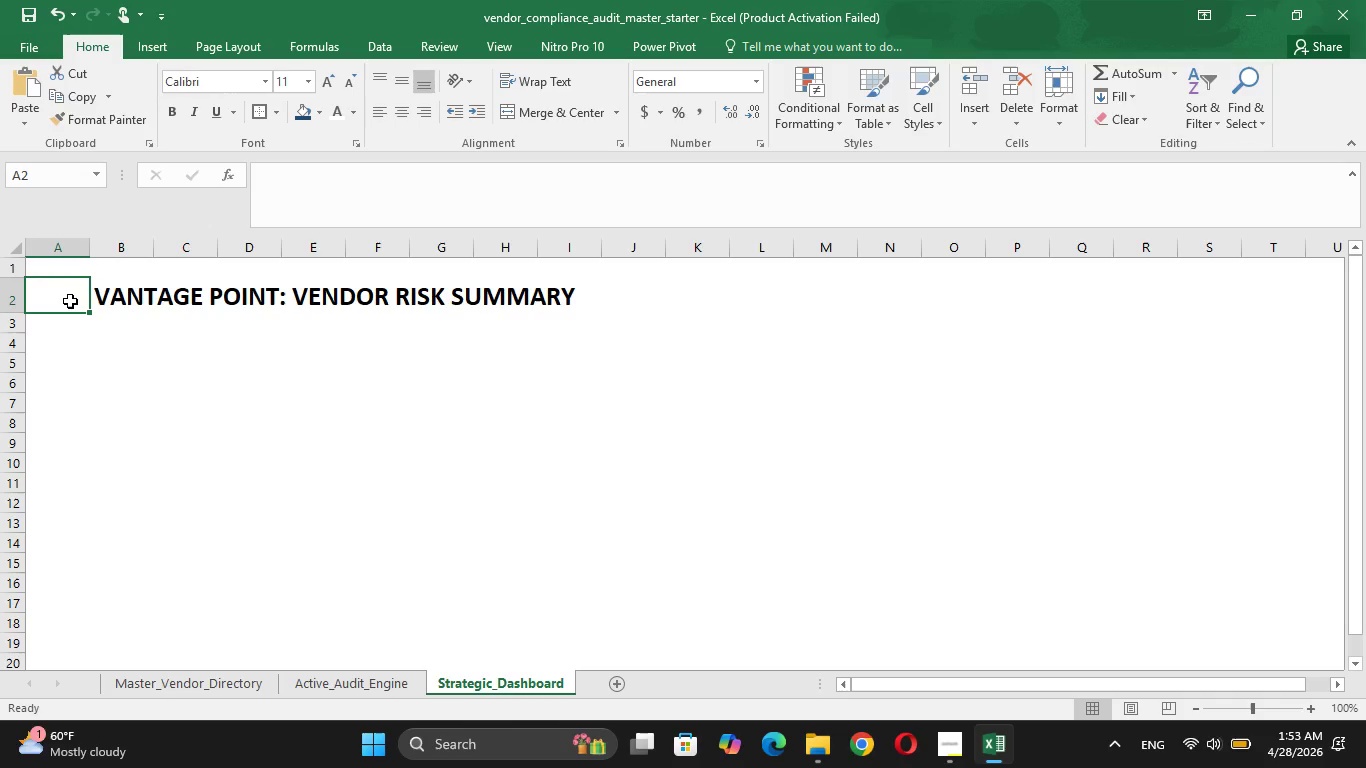 
key(Shift+ArrowRight)
 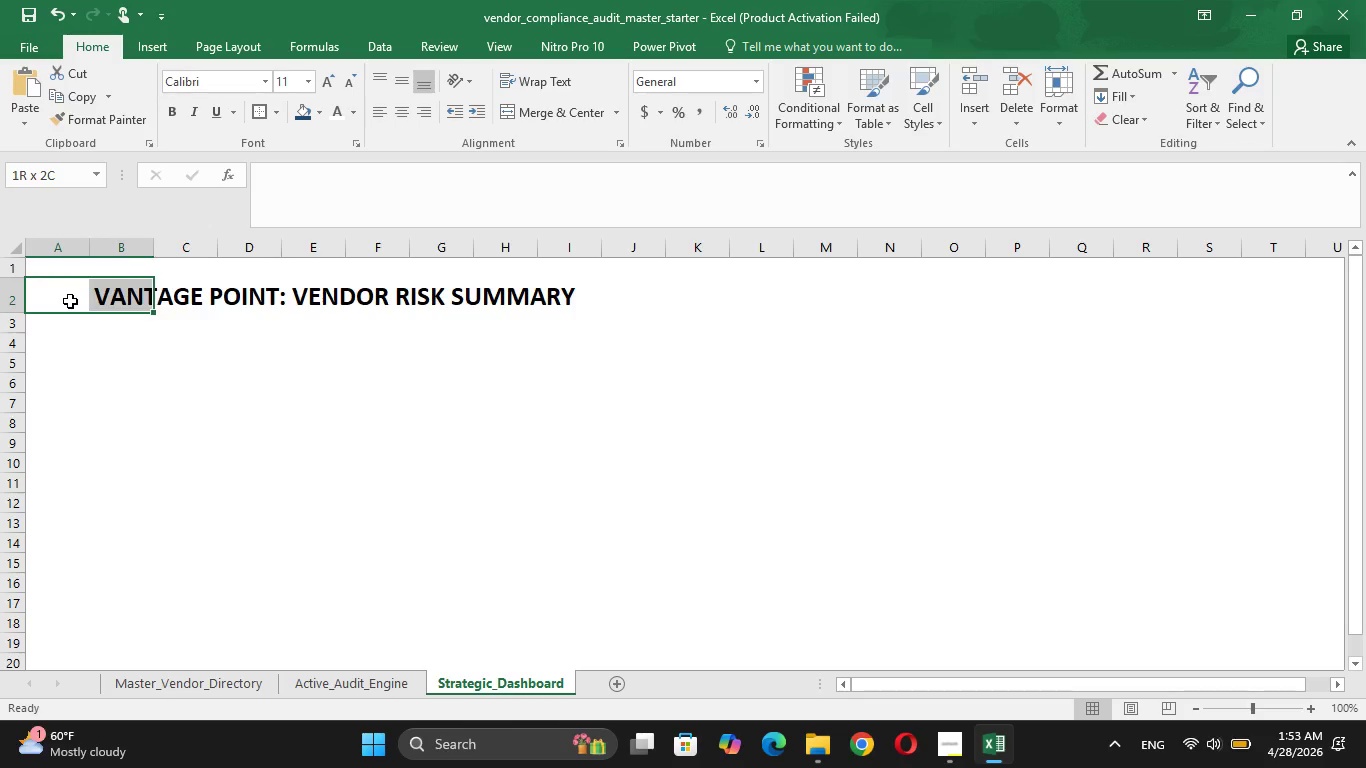 
key(Shift+ArrowRight)
 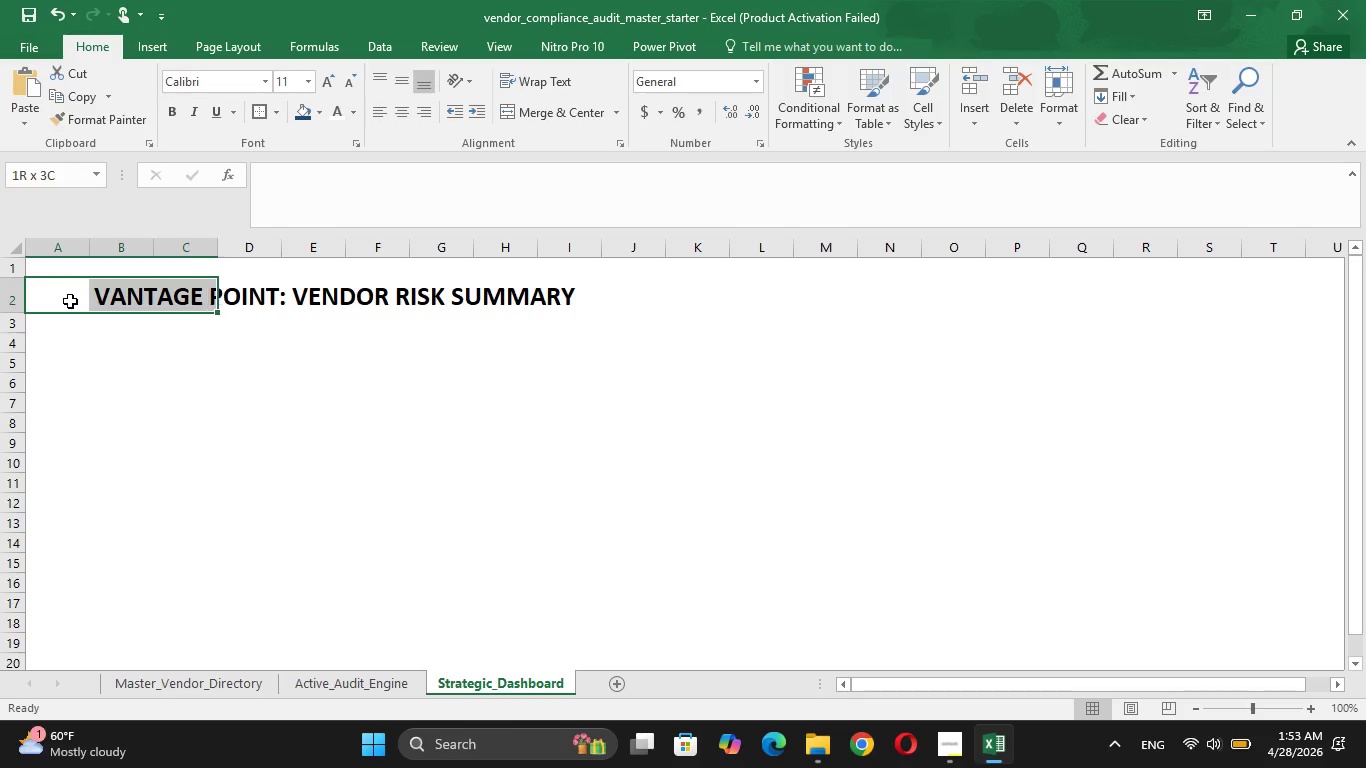 
key(Shift+ArrowRight)
 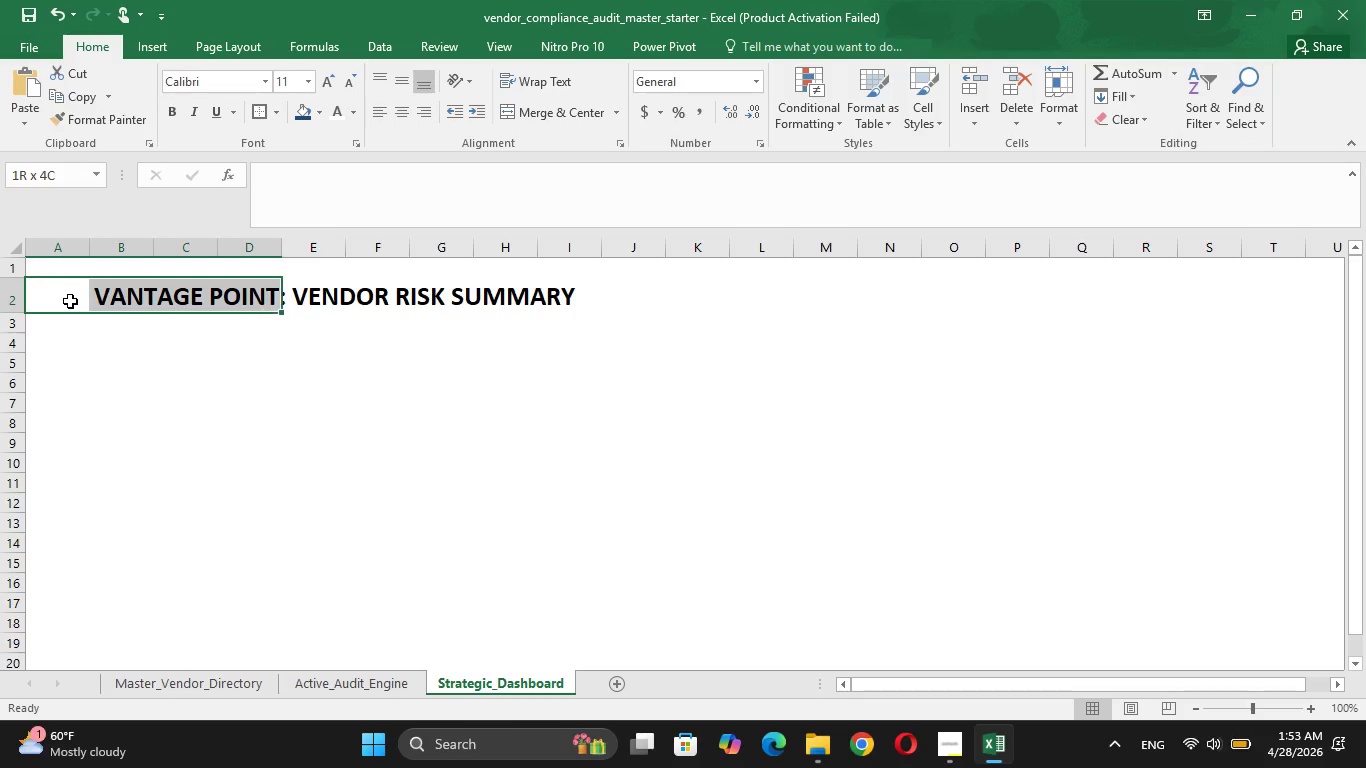 
key(Shift+ArrowRight)
 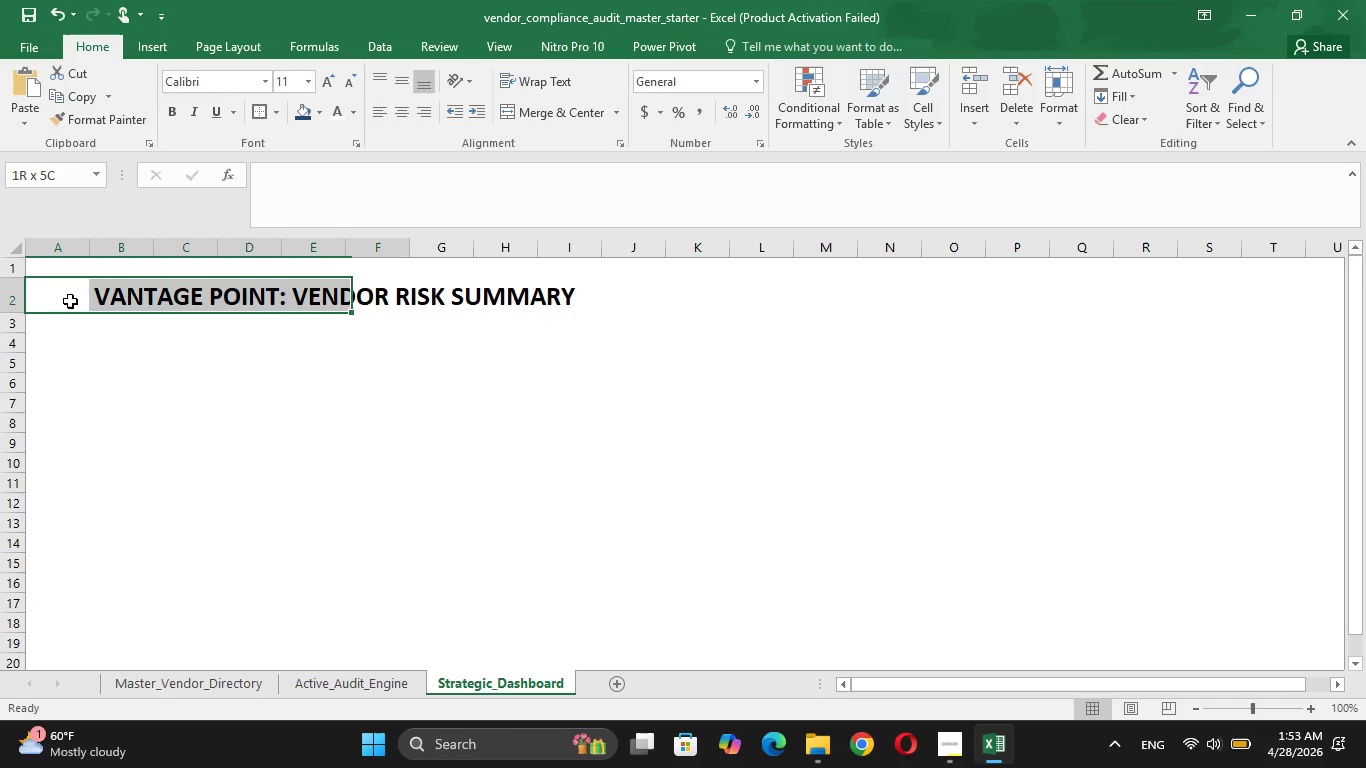 
key(Shift+ArrowRight)
 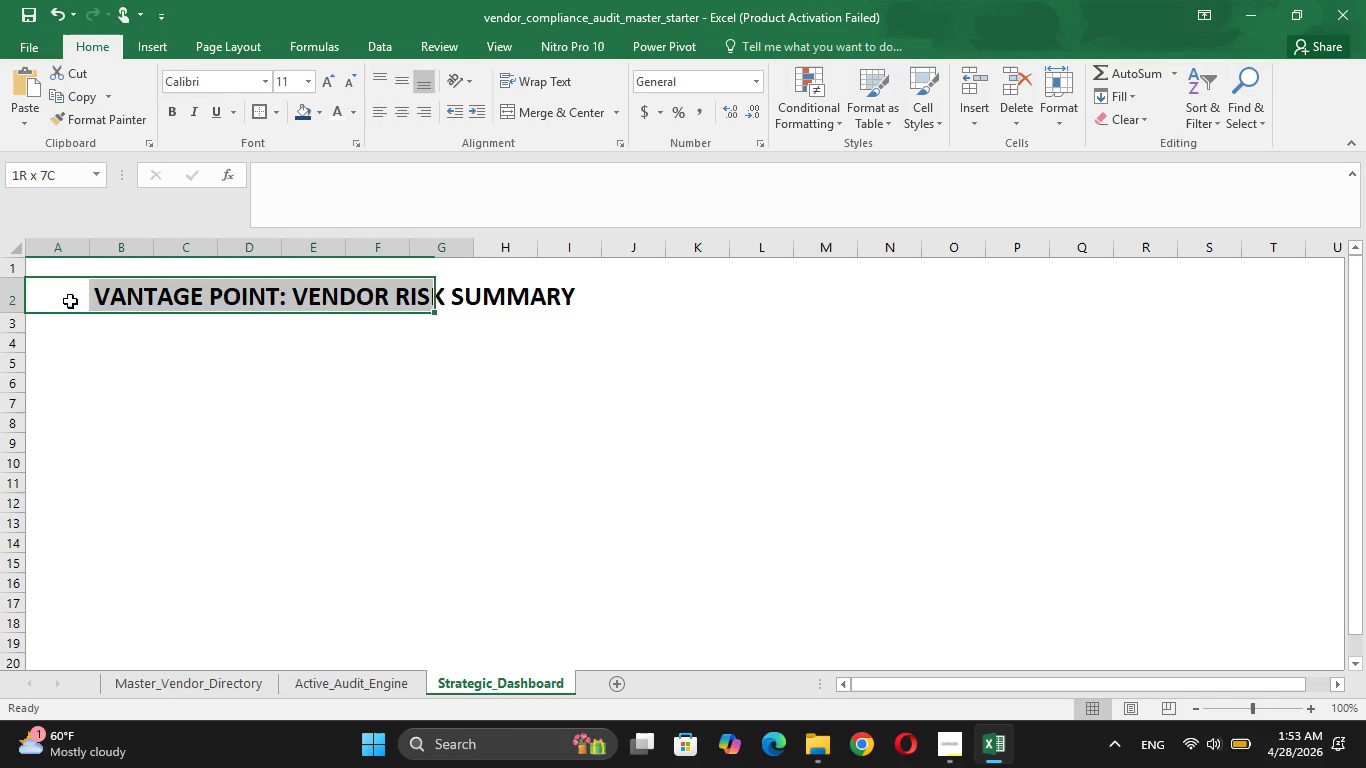 
key(Shift+ArrowRight)
 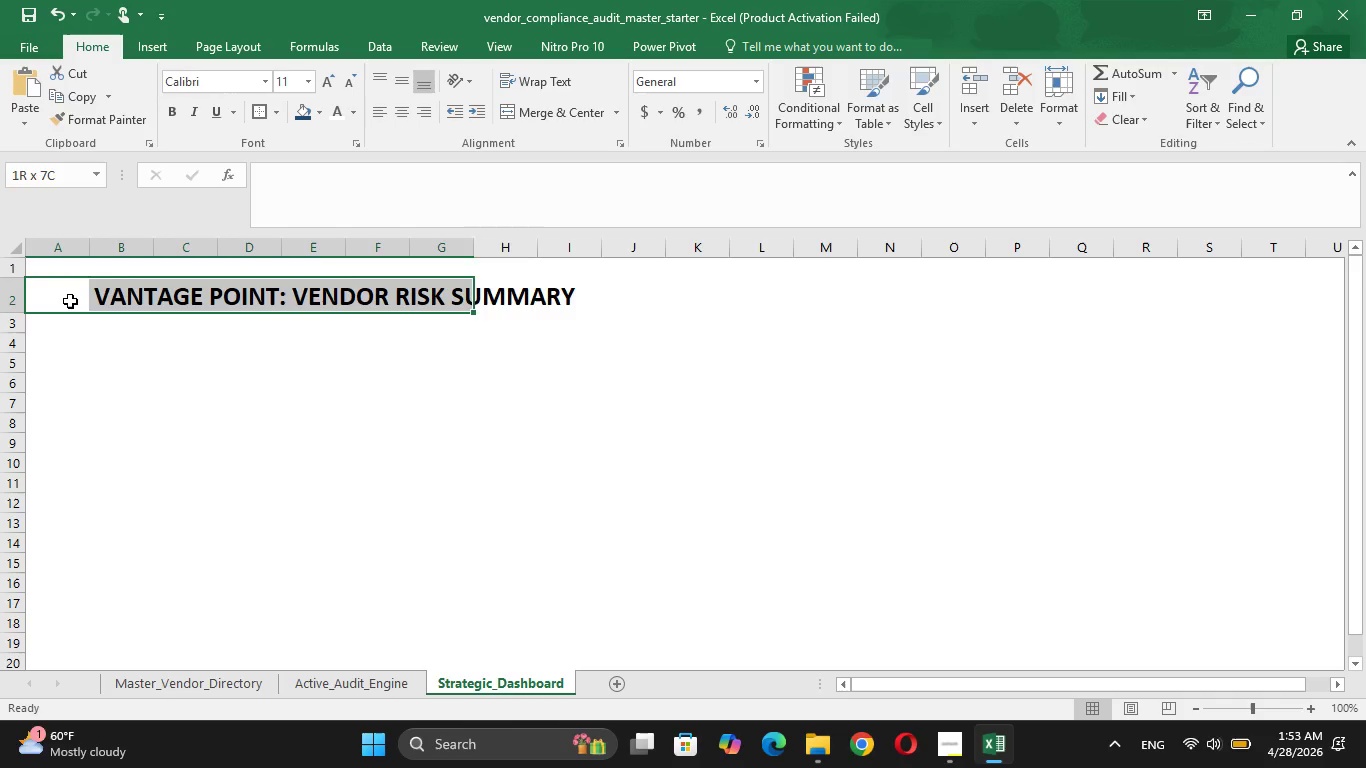 
key(Shift+ArrowRight)
 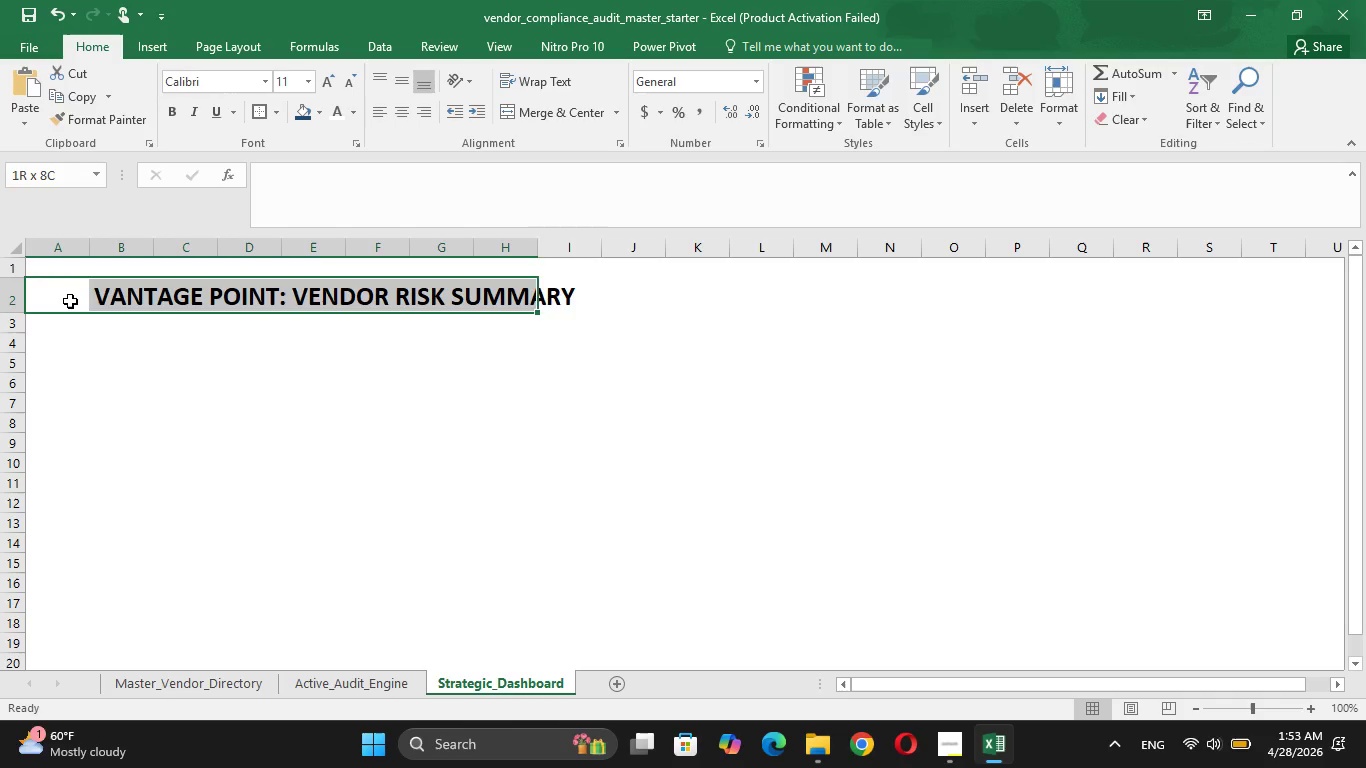 
key(Shift+ArrowRight)
 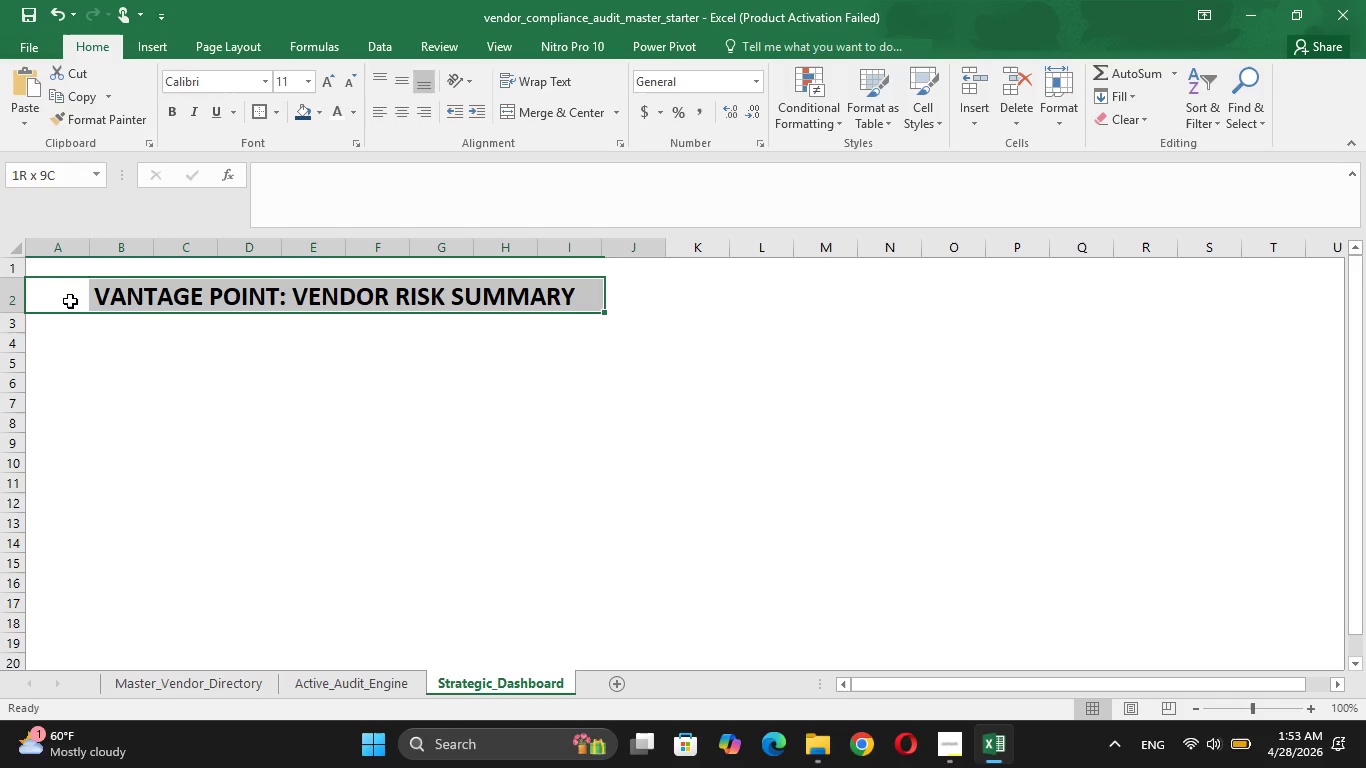 
key(Shift+ArrowRight)
 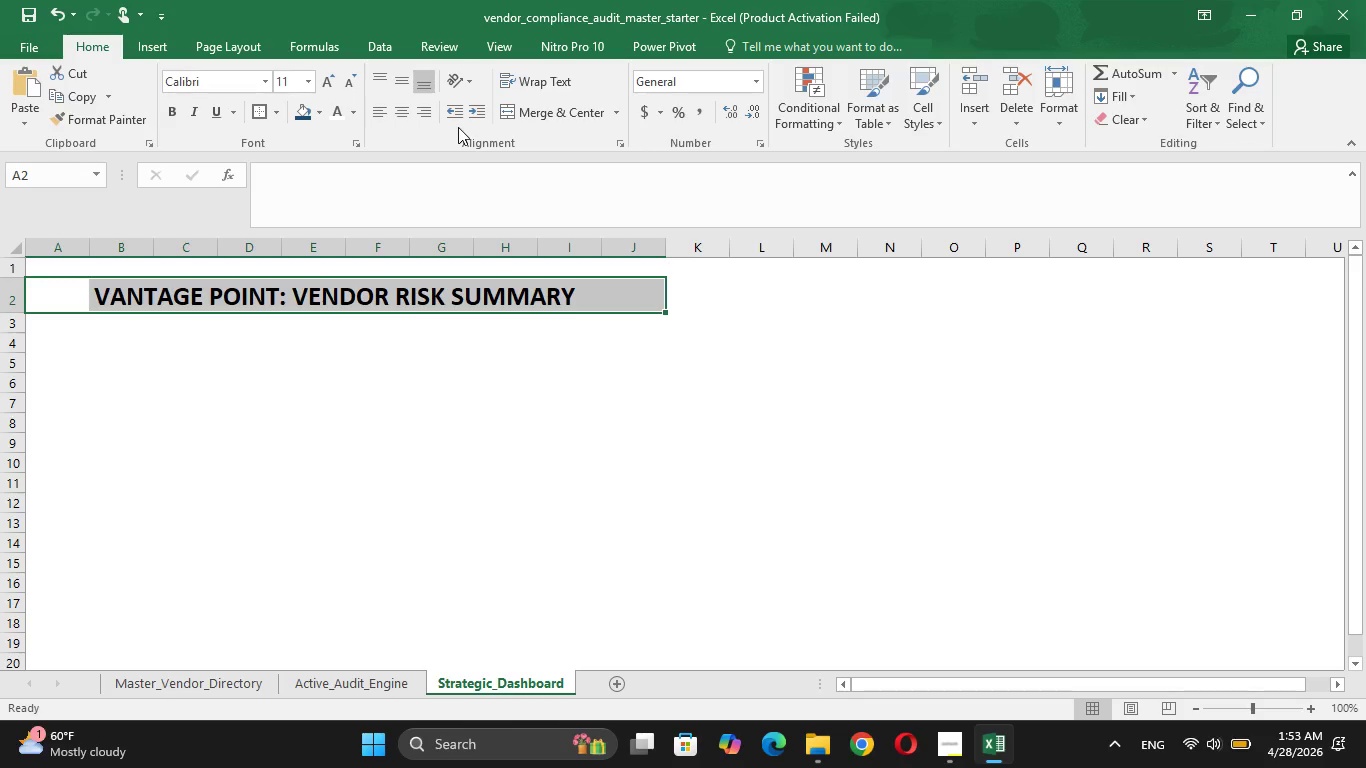 
left_click([546, 107])
 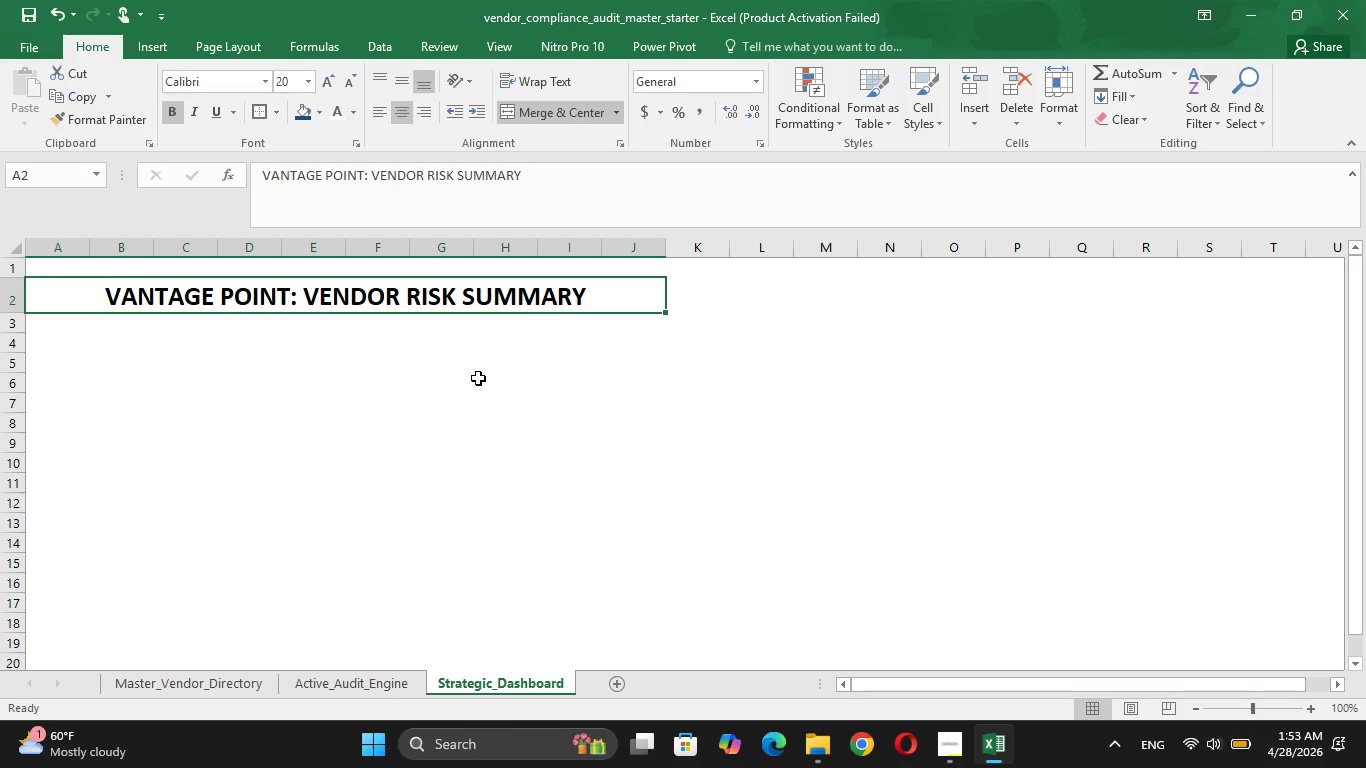 
left_click([478, 378])
 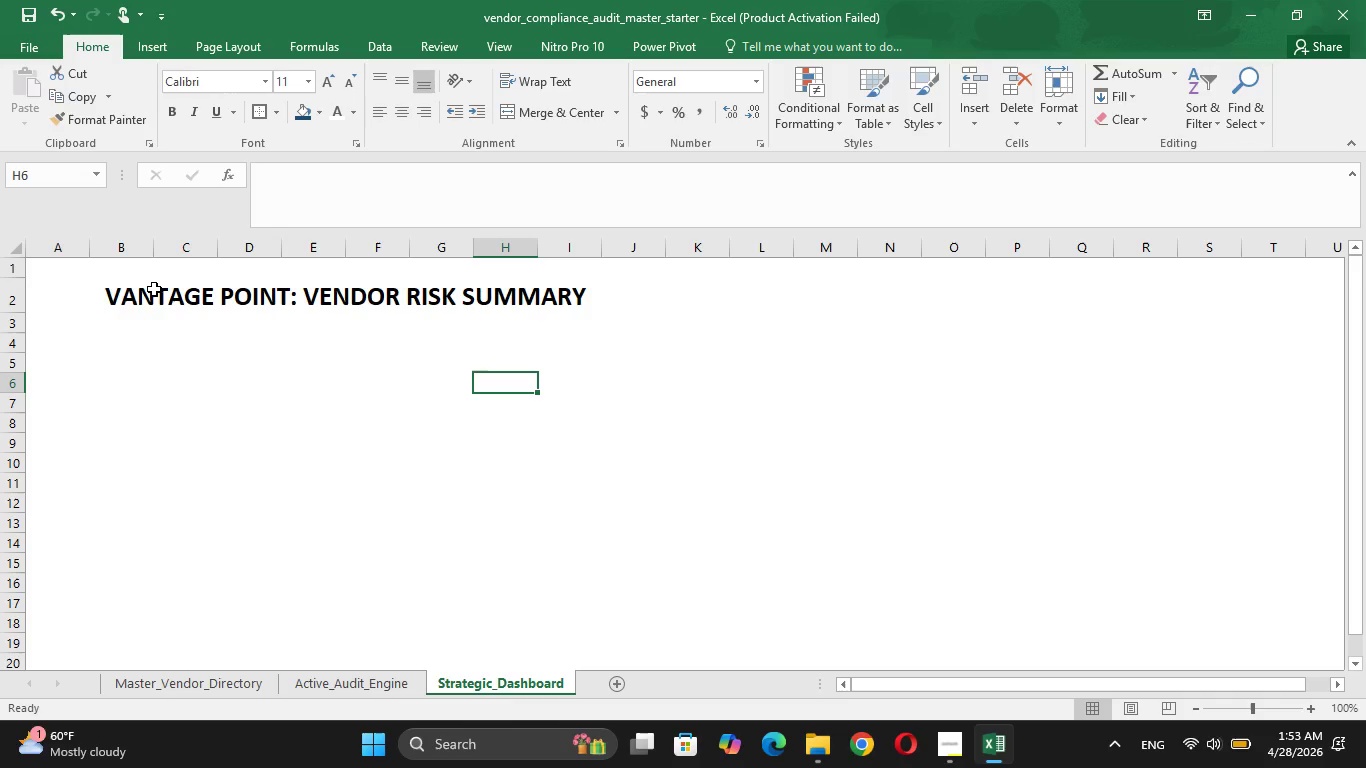 
left_click([154, 289])
 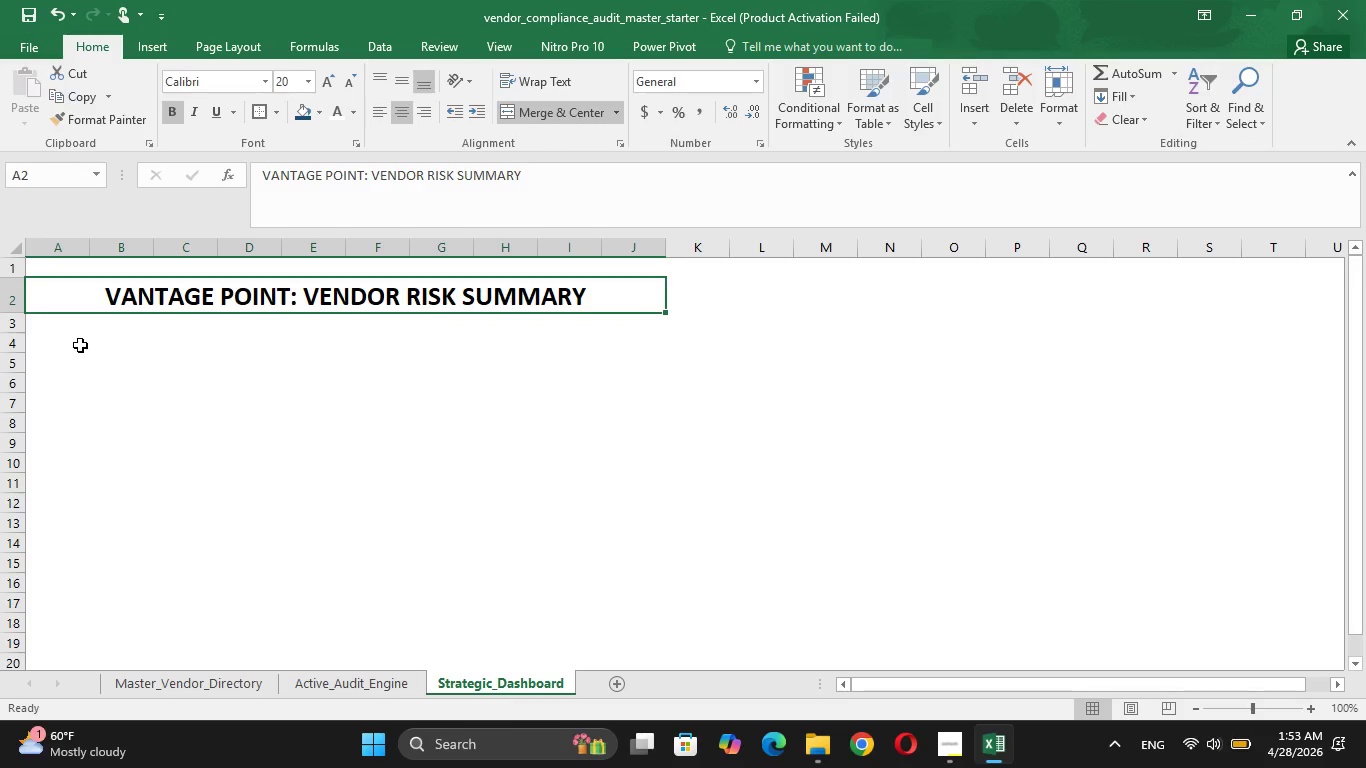 
wait(5.84)
 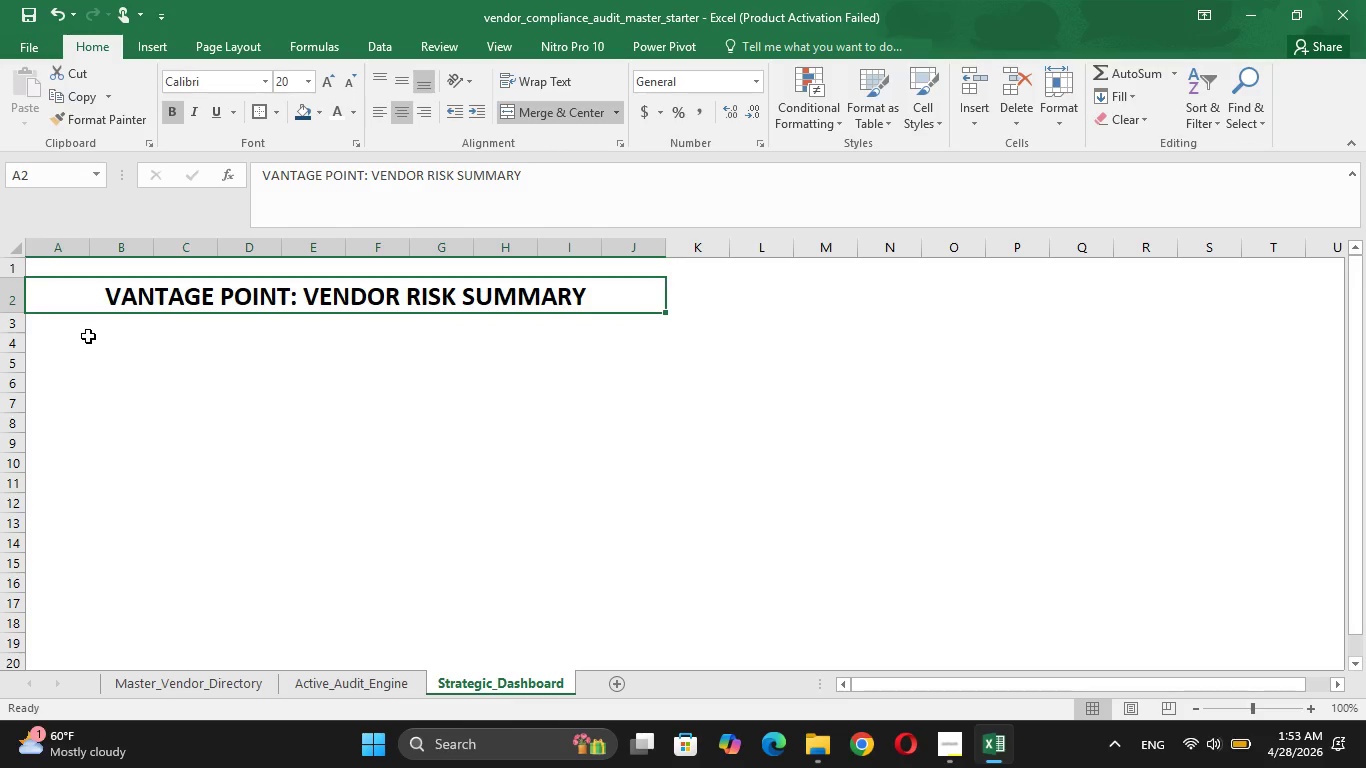 
left_click([315, 565])
 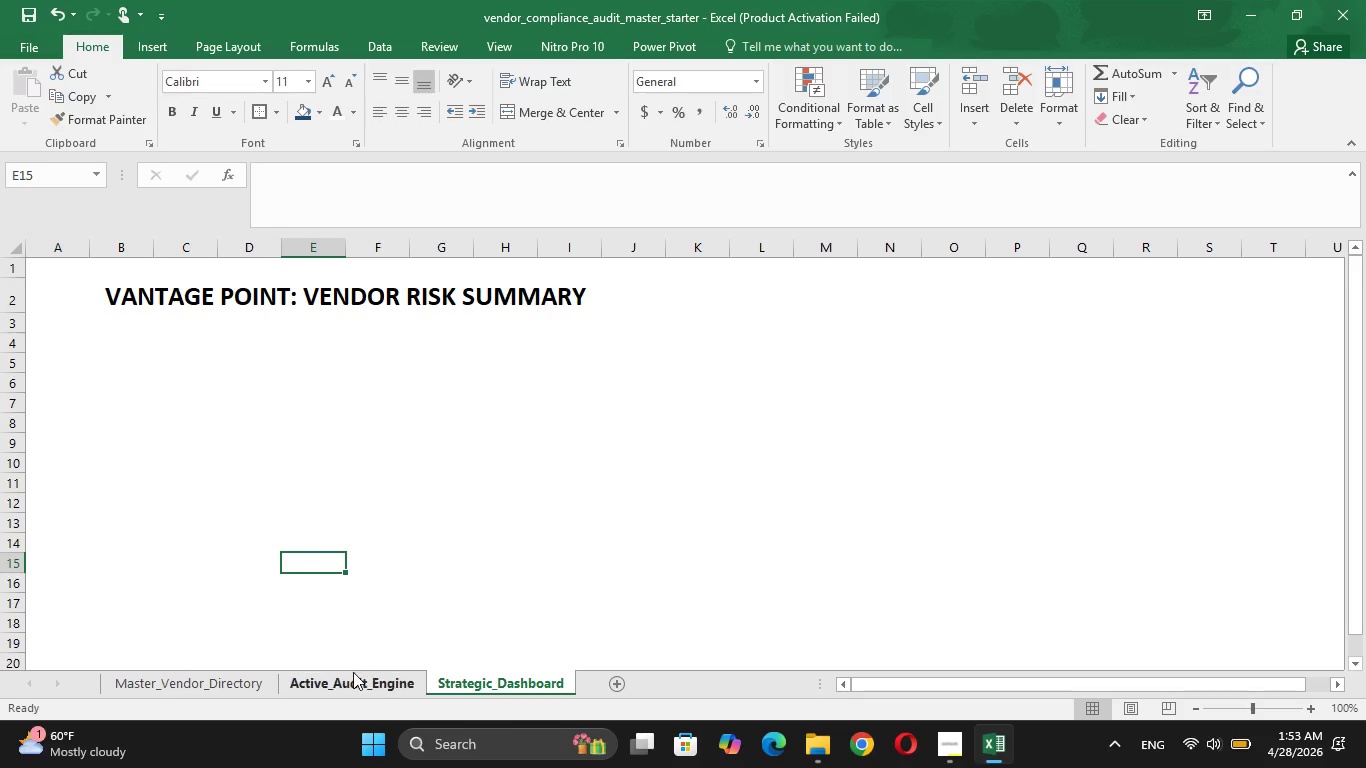 
left_click([354, 674])
 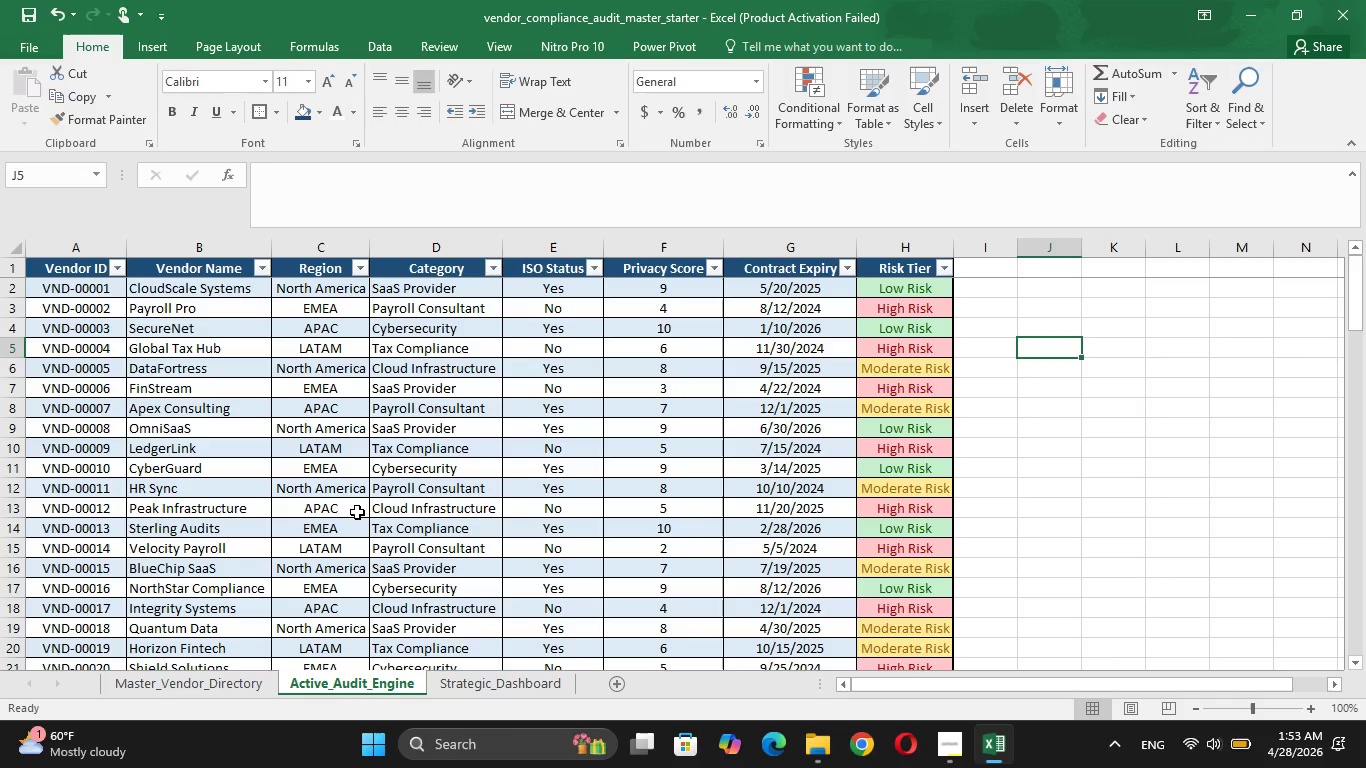 
left_click([357, 512])
 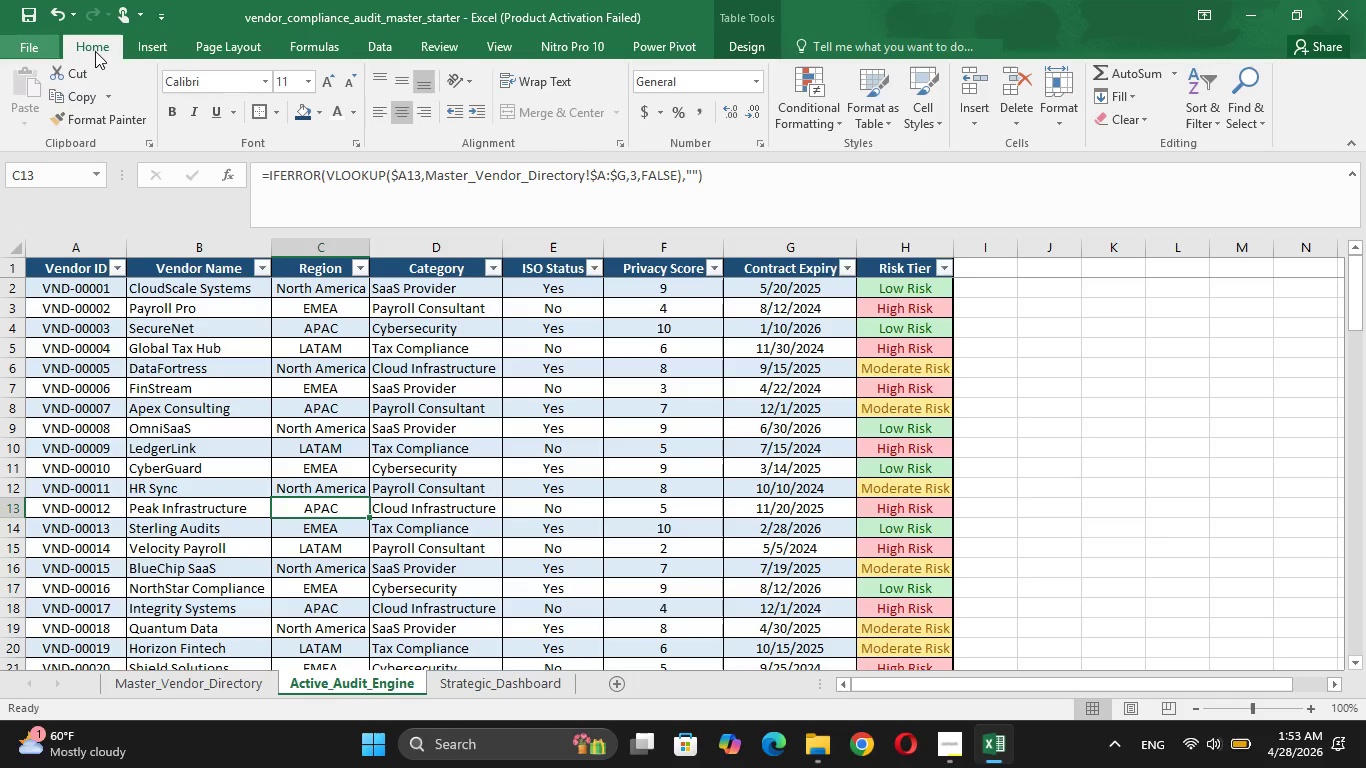 
left_click([129, 49])
 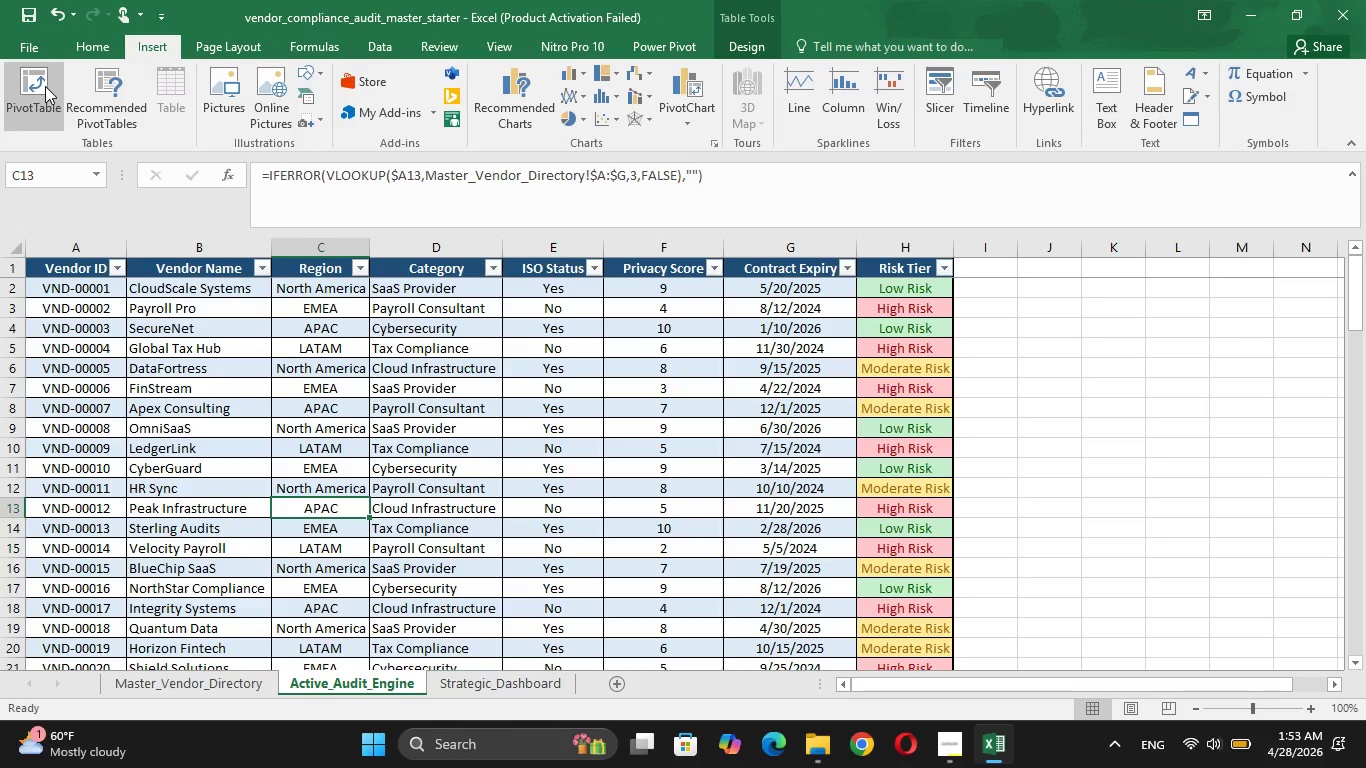 
left_click([45, 86])
 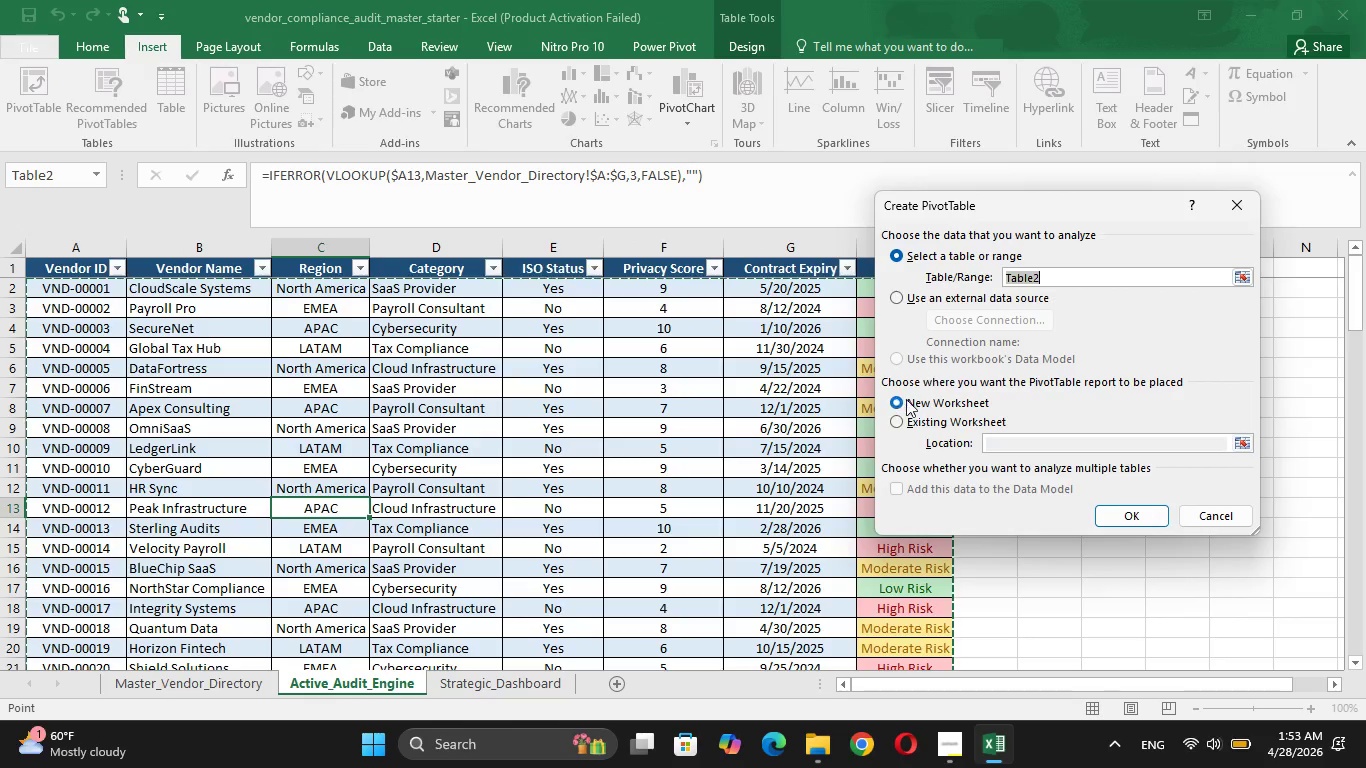 
left_click([897, 419])
 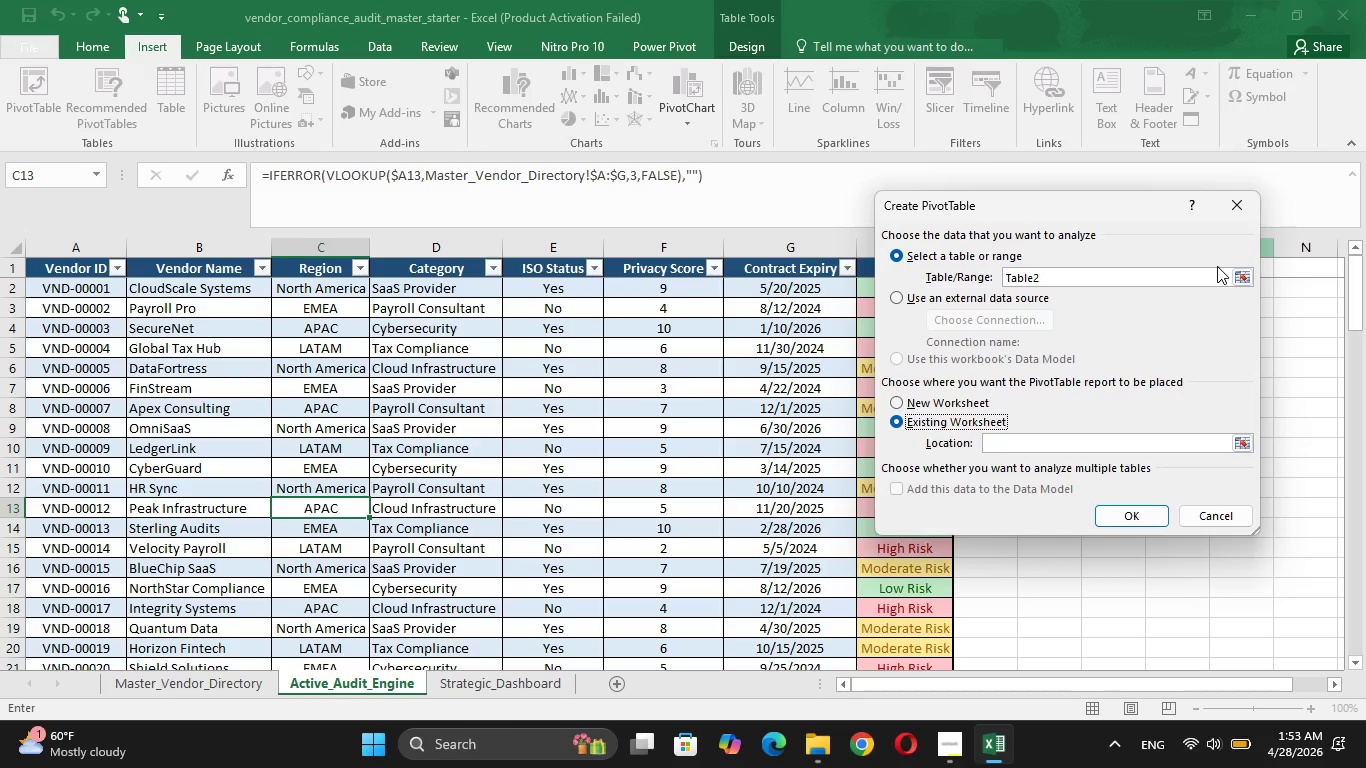 
wait(14.06)
 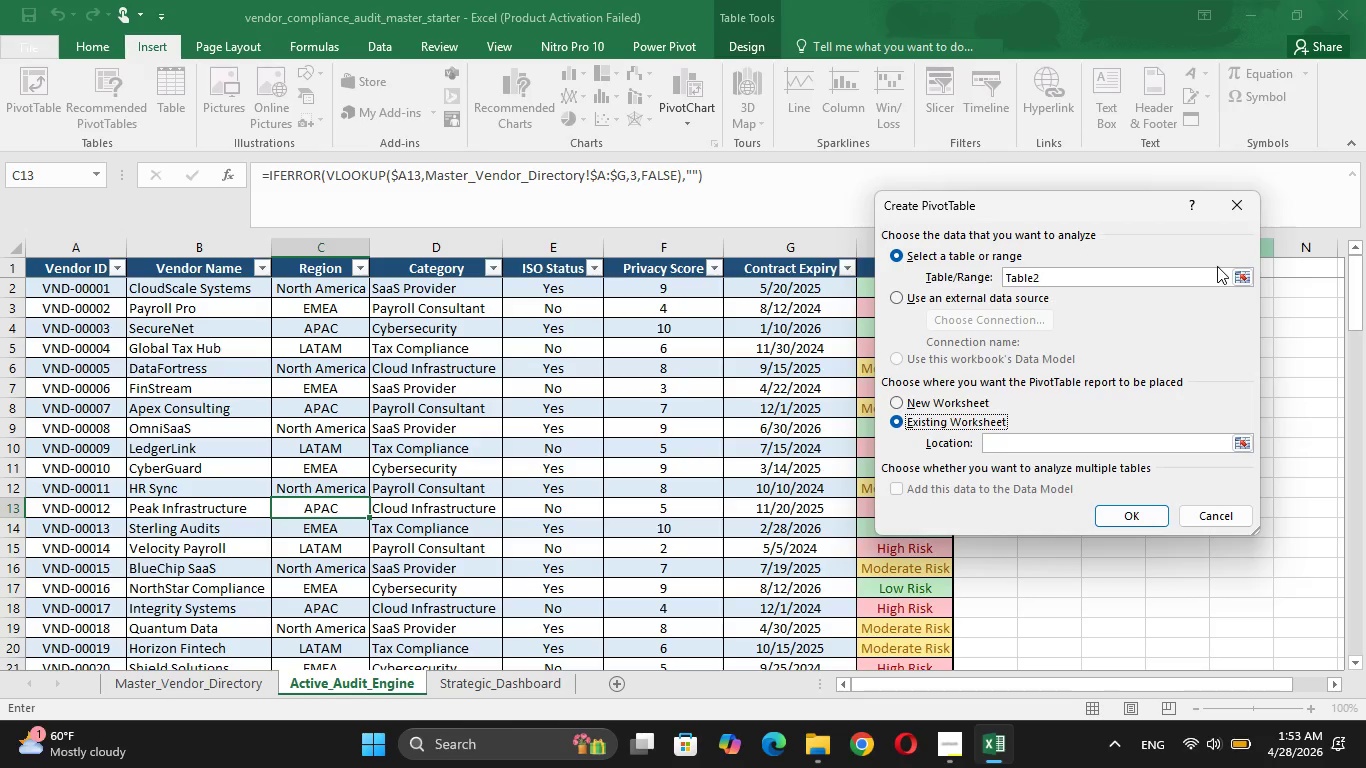 
left_click([1241, 206])
 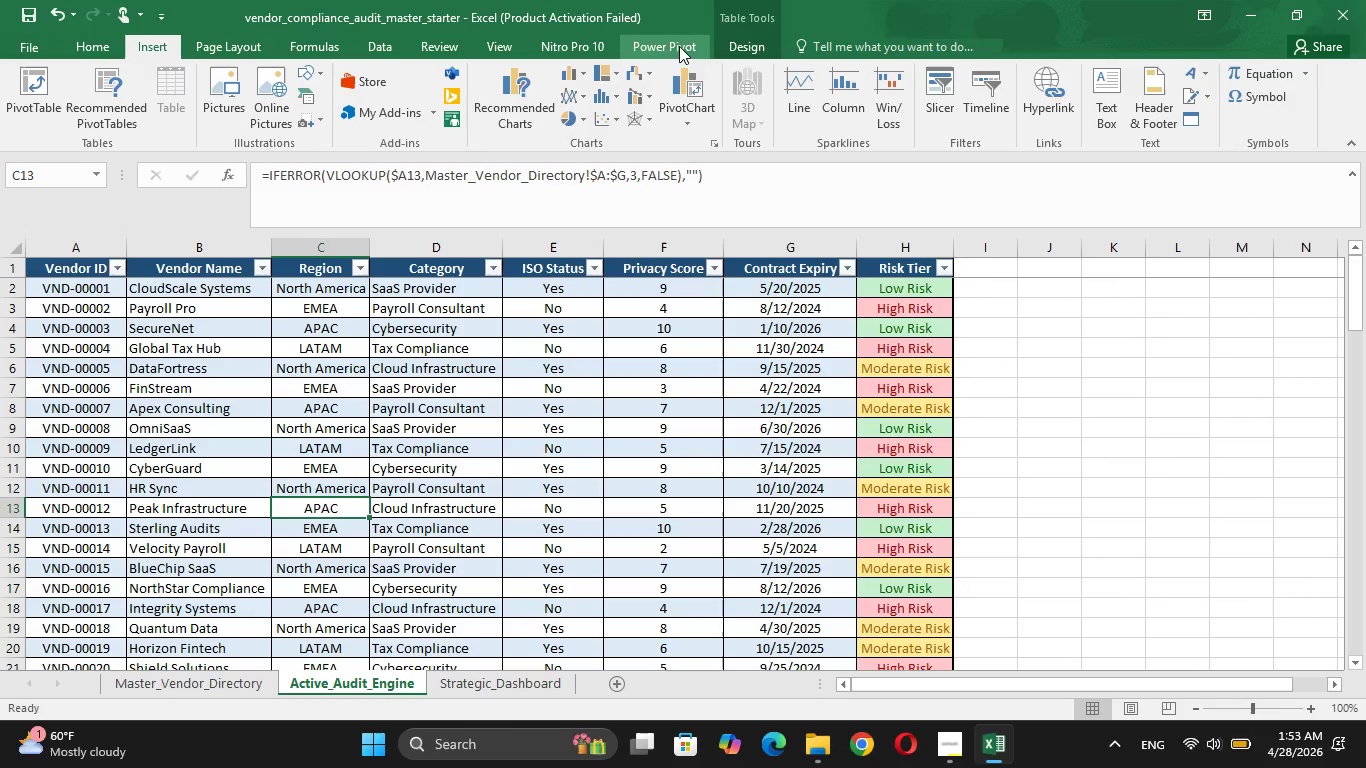 
wait(5.26)
 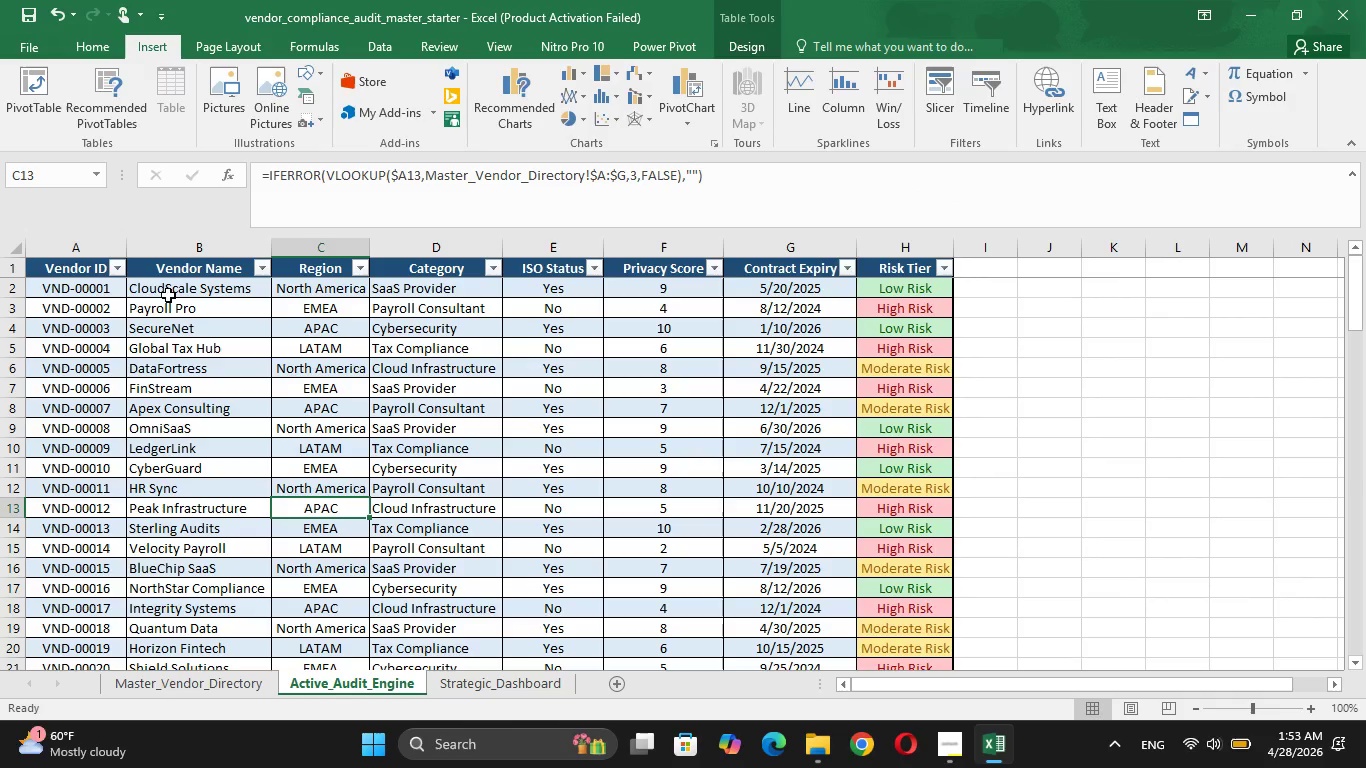 
left_click([743, 40])
 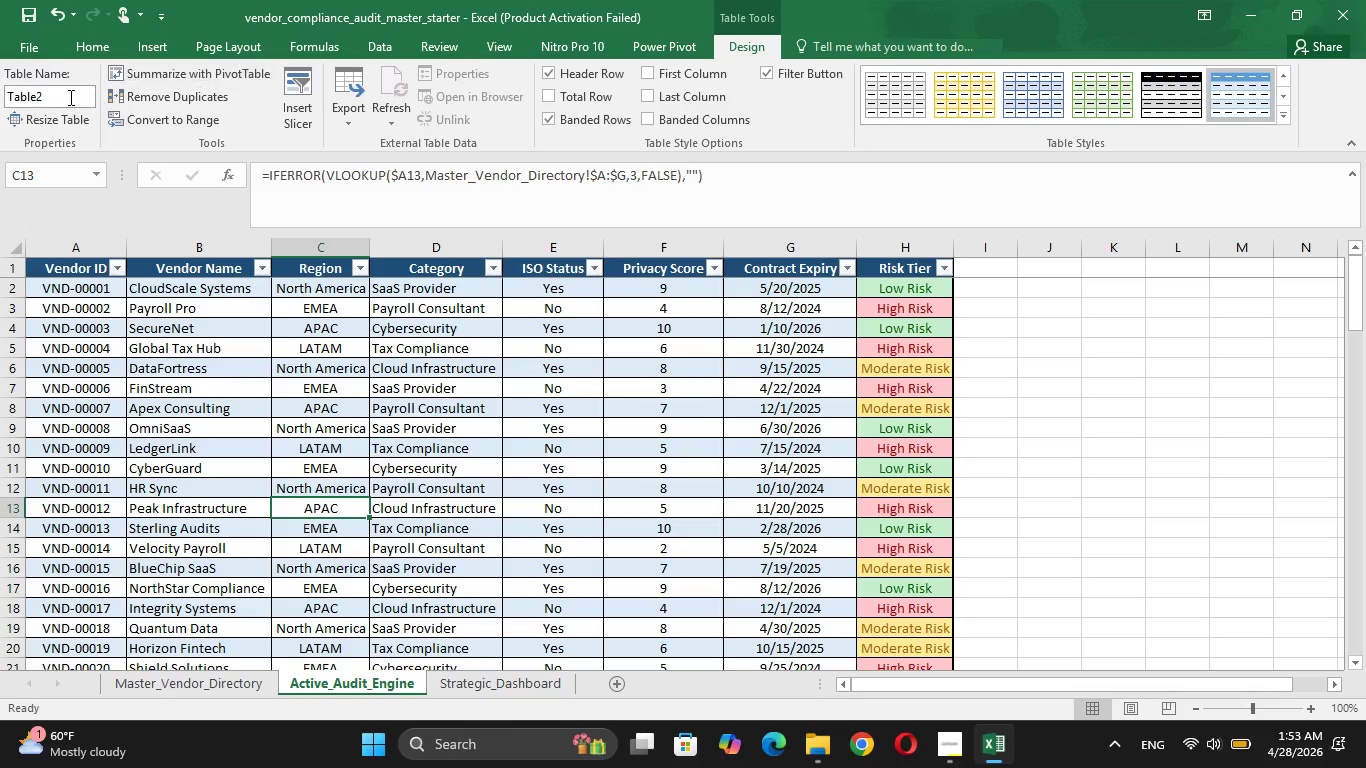 
left_click([62, 96])
 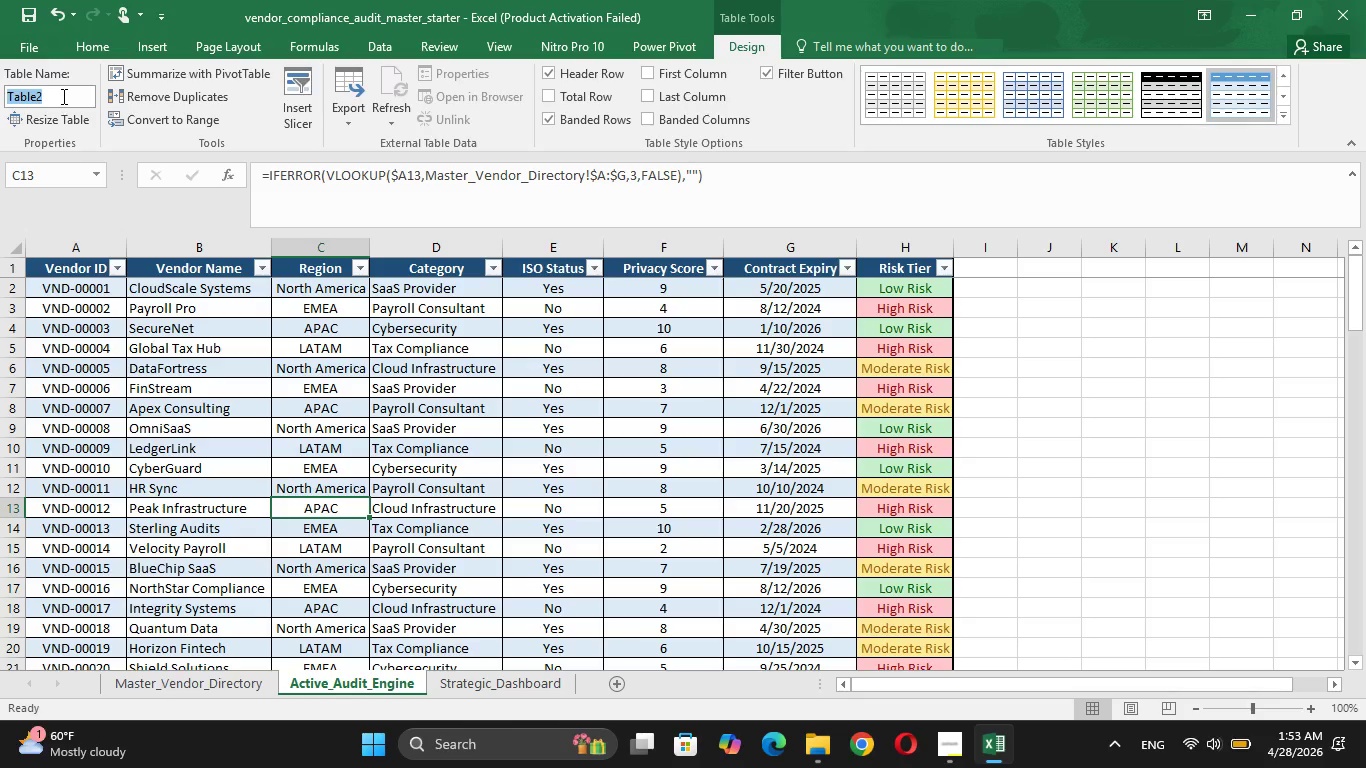 
key(Backspace)
type(a)
key(Backspace)
type(AuditTable)
 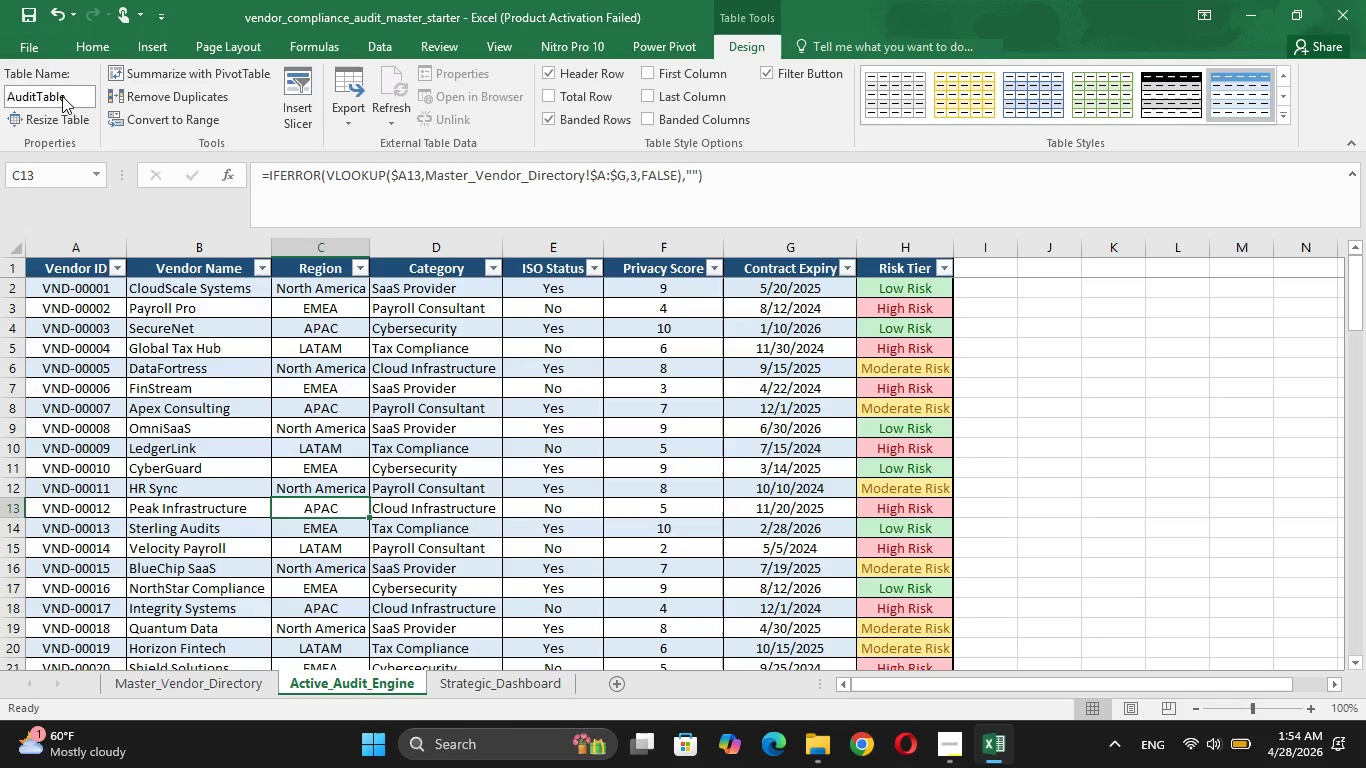 
key(Backspace)
key(Backspace)
key(Backspace)
key(Backspace)
key(Backspace)
type(Engine)
 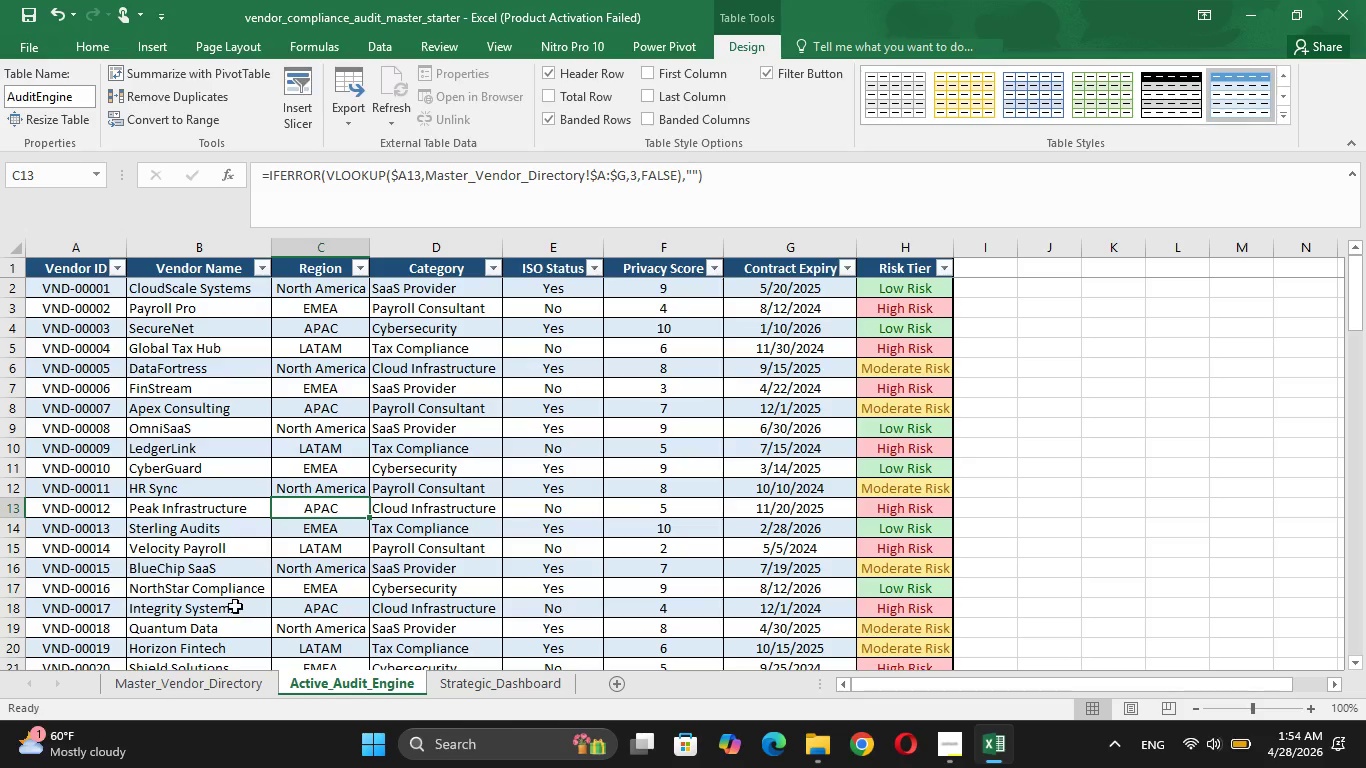 
key(Enter)
 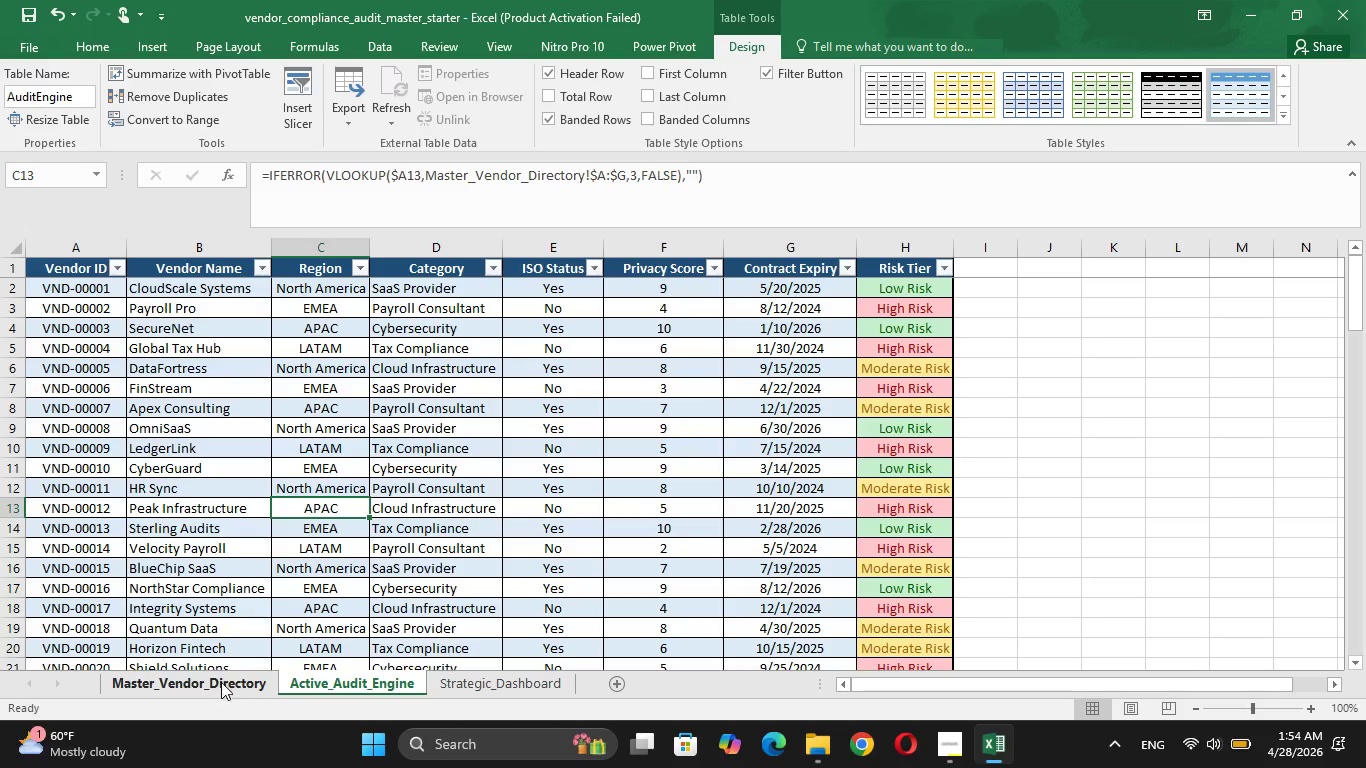 
left_click([227, 679])
 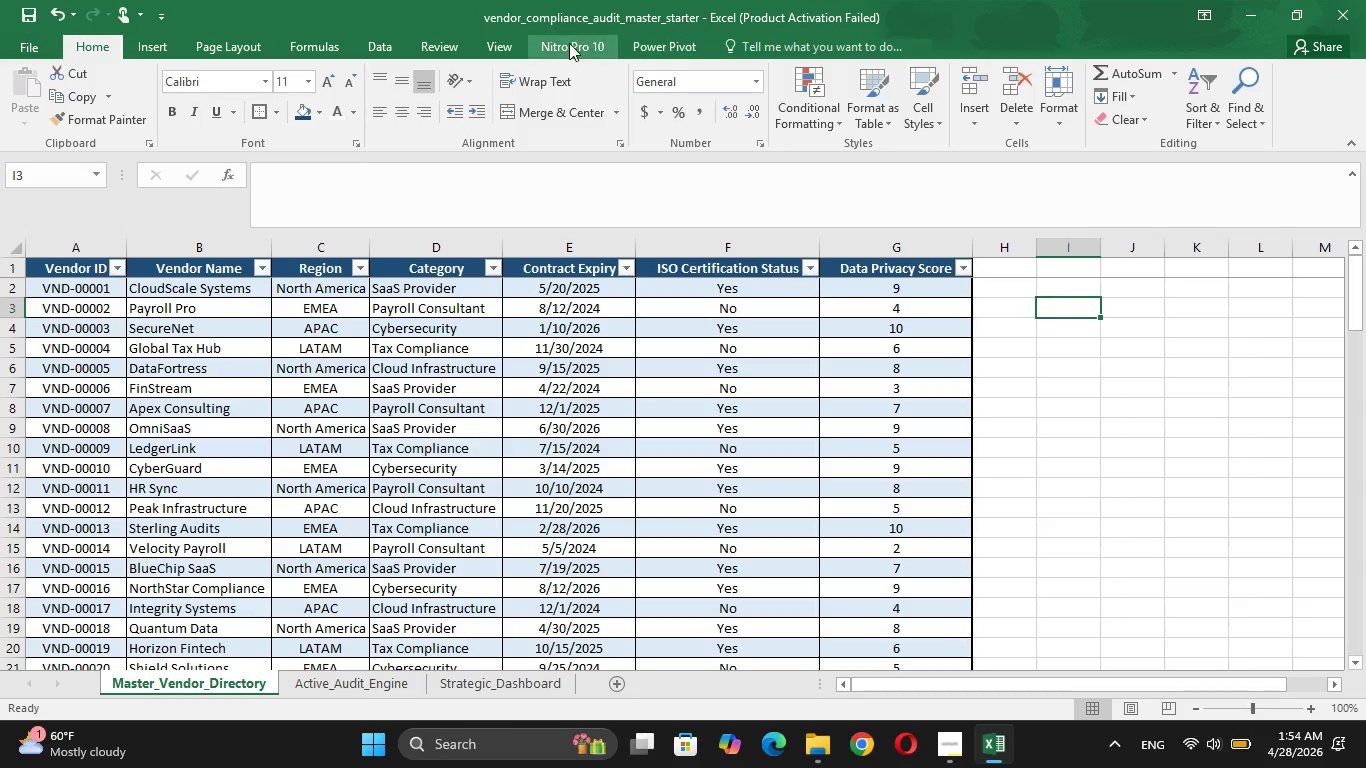 
left_click([436, 356])
 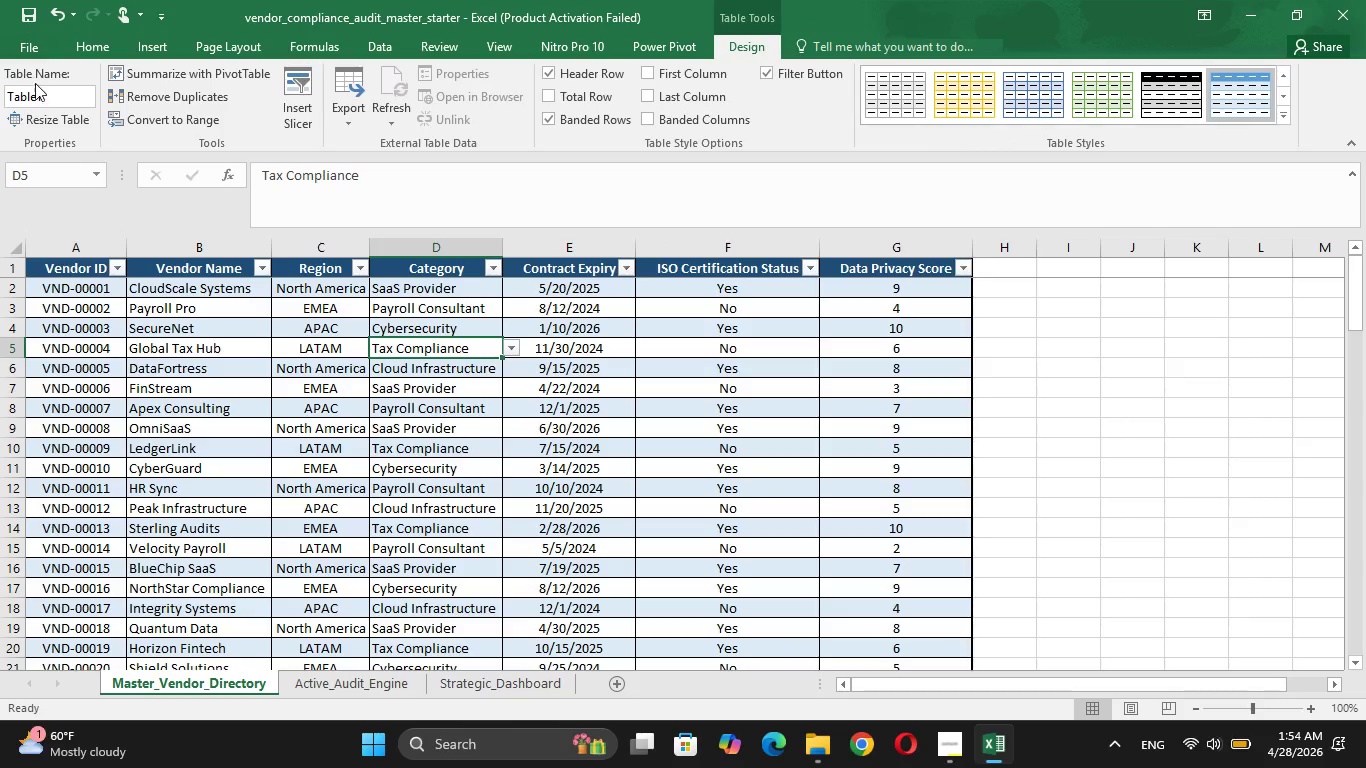 
left_click([44, 93])
 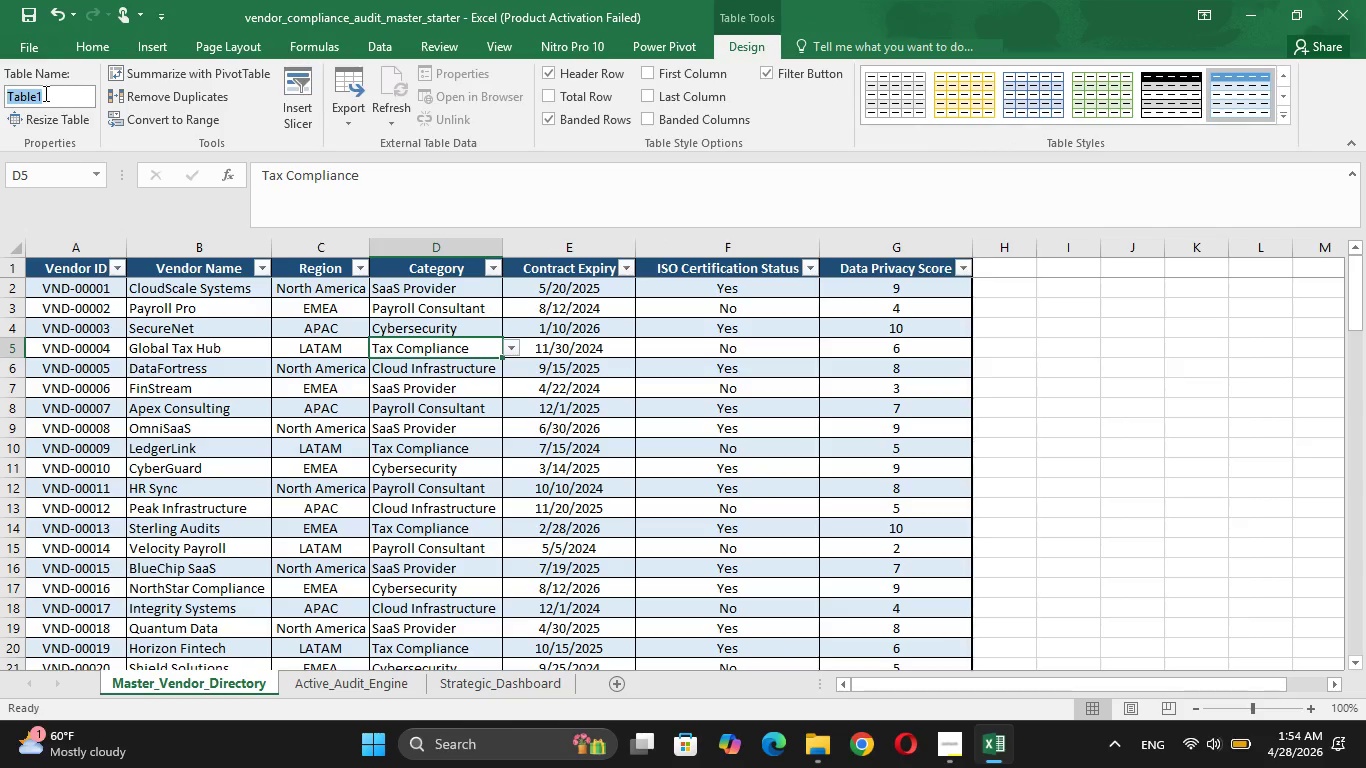 
key(Backspace)
type(MasterData)
 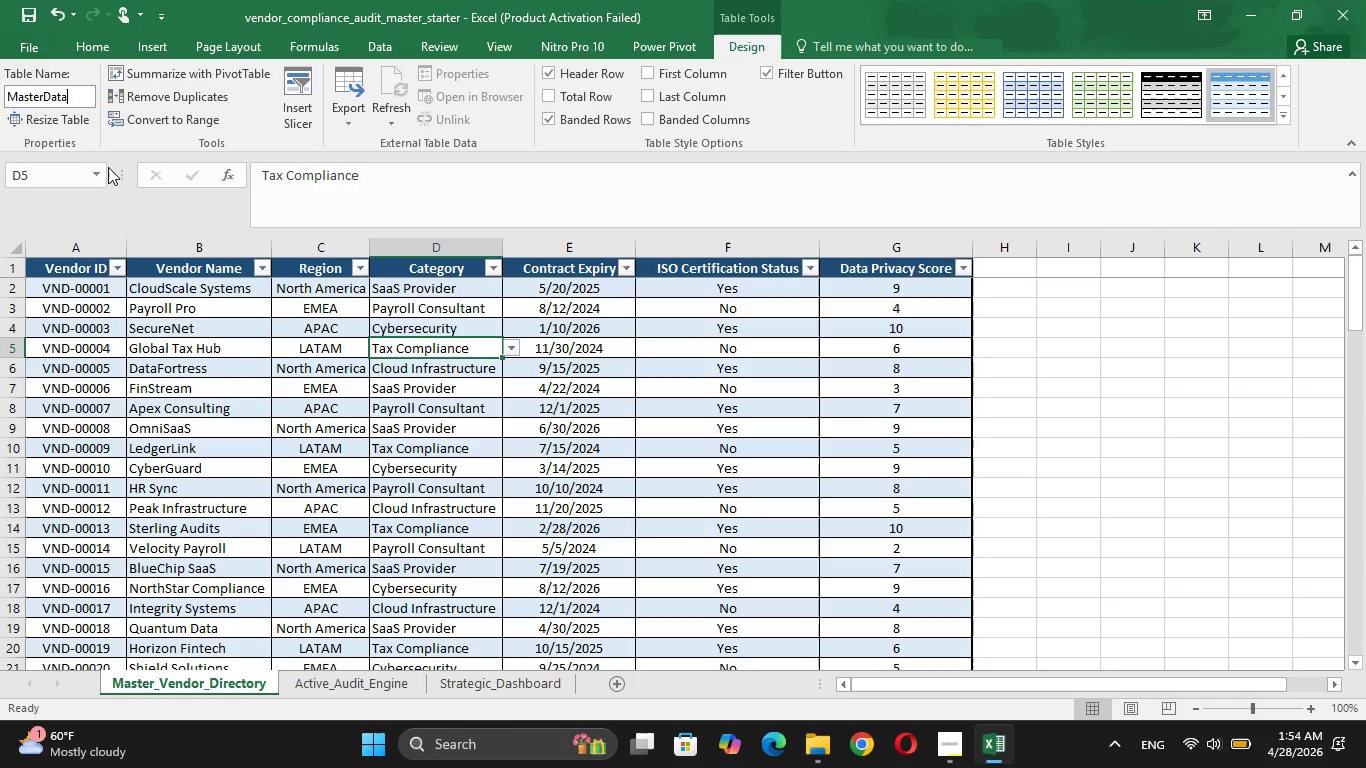 
key(Enter)
 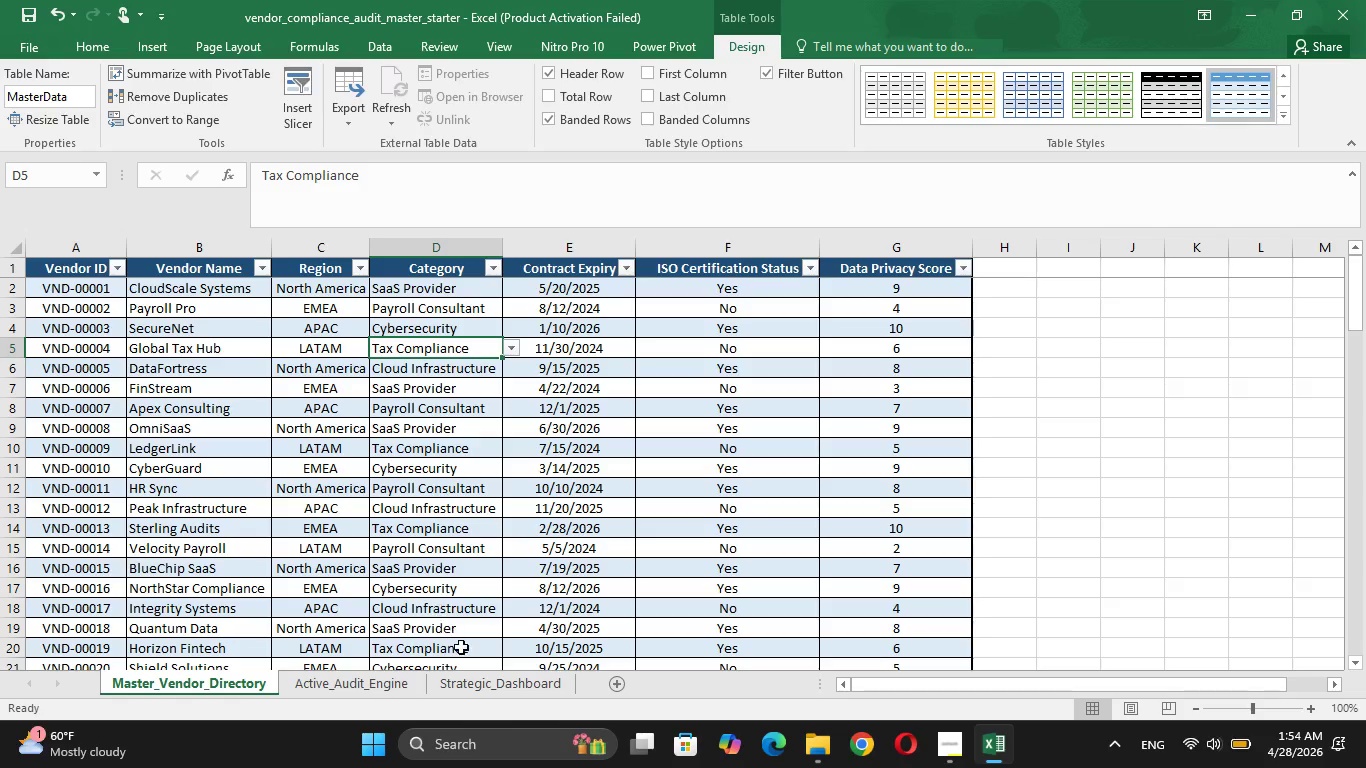 
left_click([482, 686])
 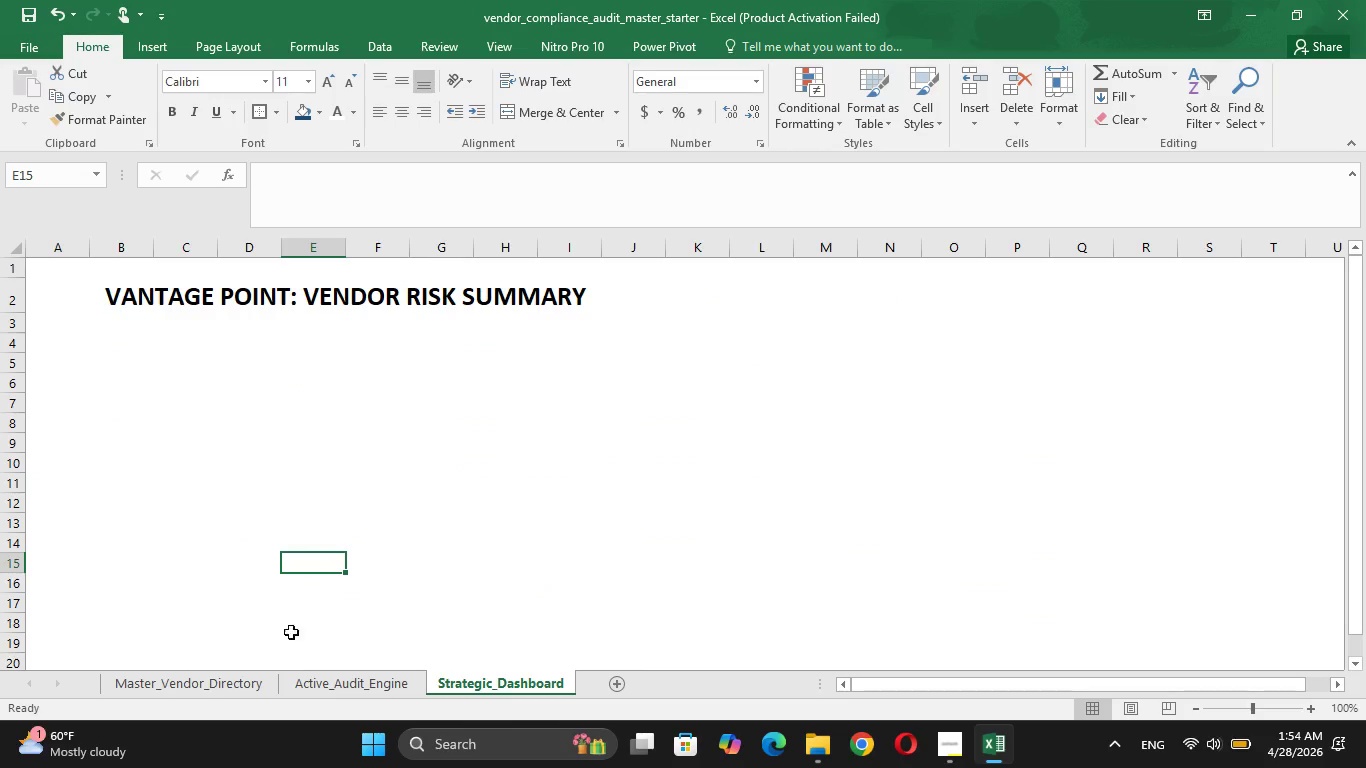 
left_click([315, 682])
 